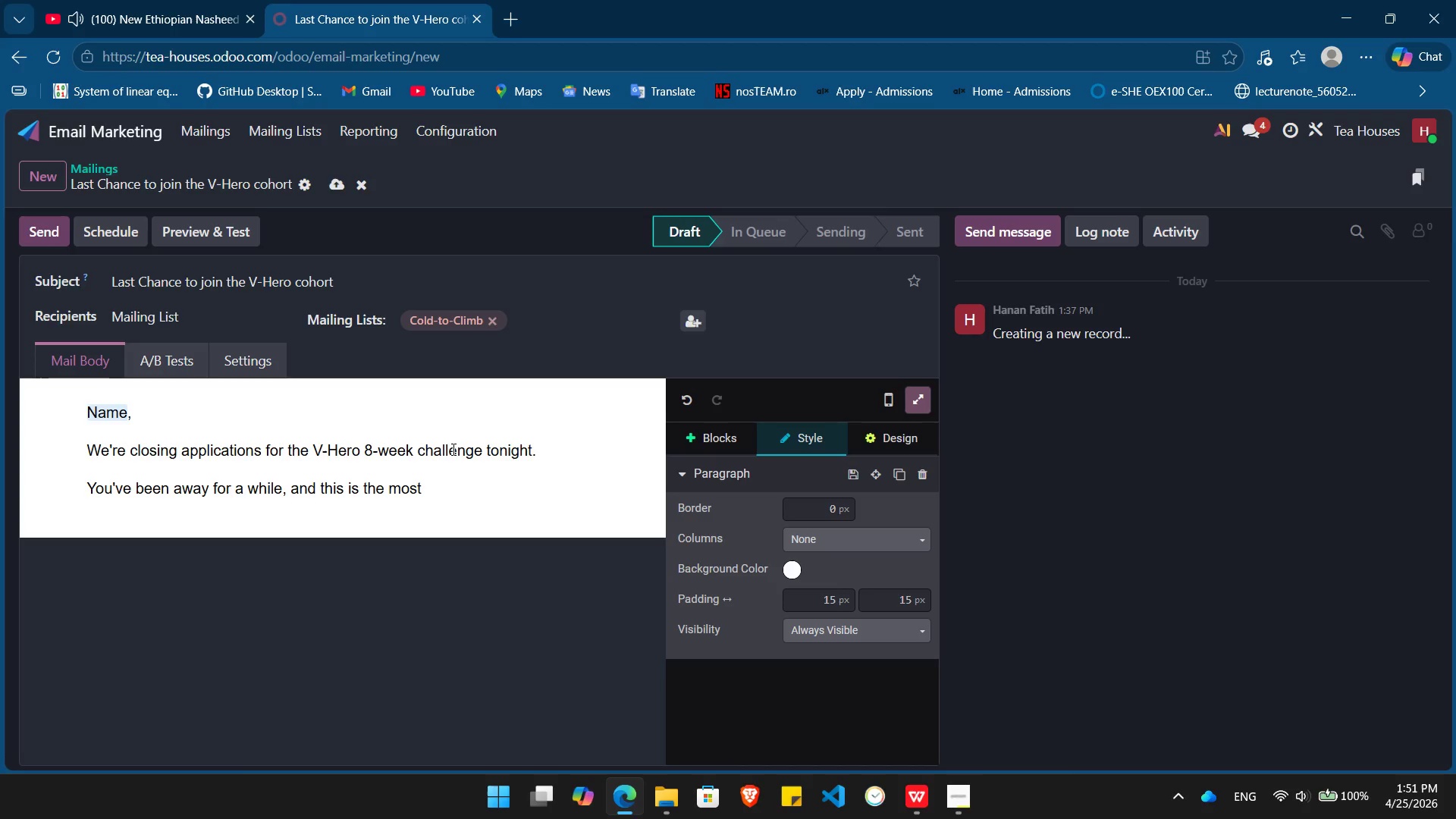 
type( effecient)
key(Tab)
key(Backspace)
key(Backspace)
key(Backspace)
type(reclaim your strength )
 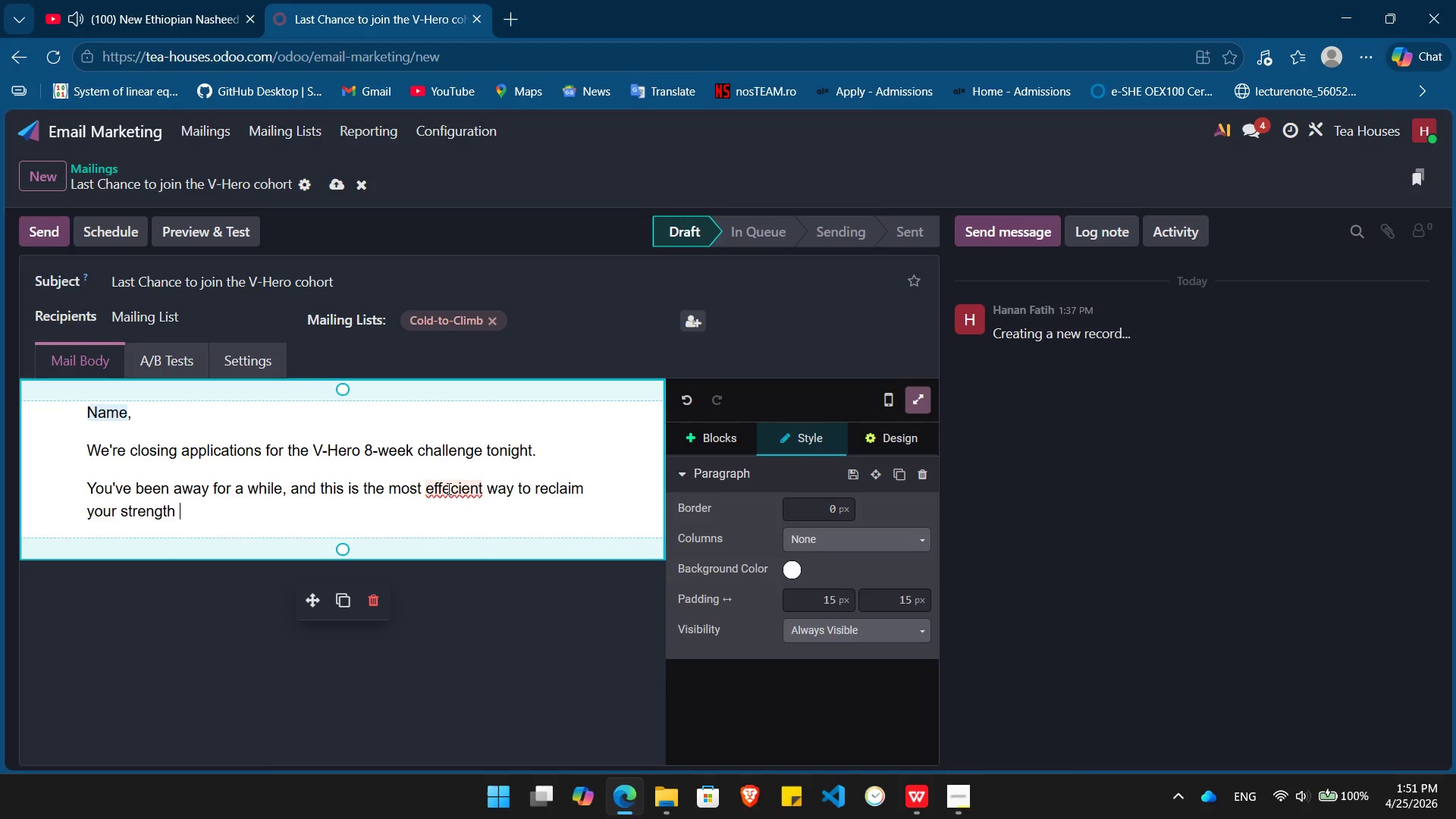 
left_click([444, 489])
 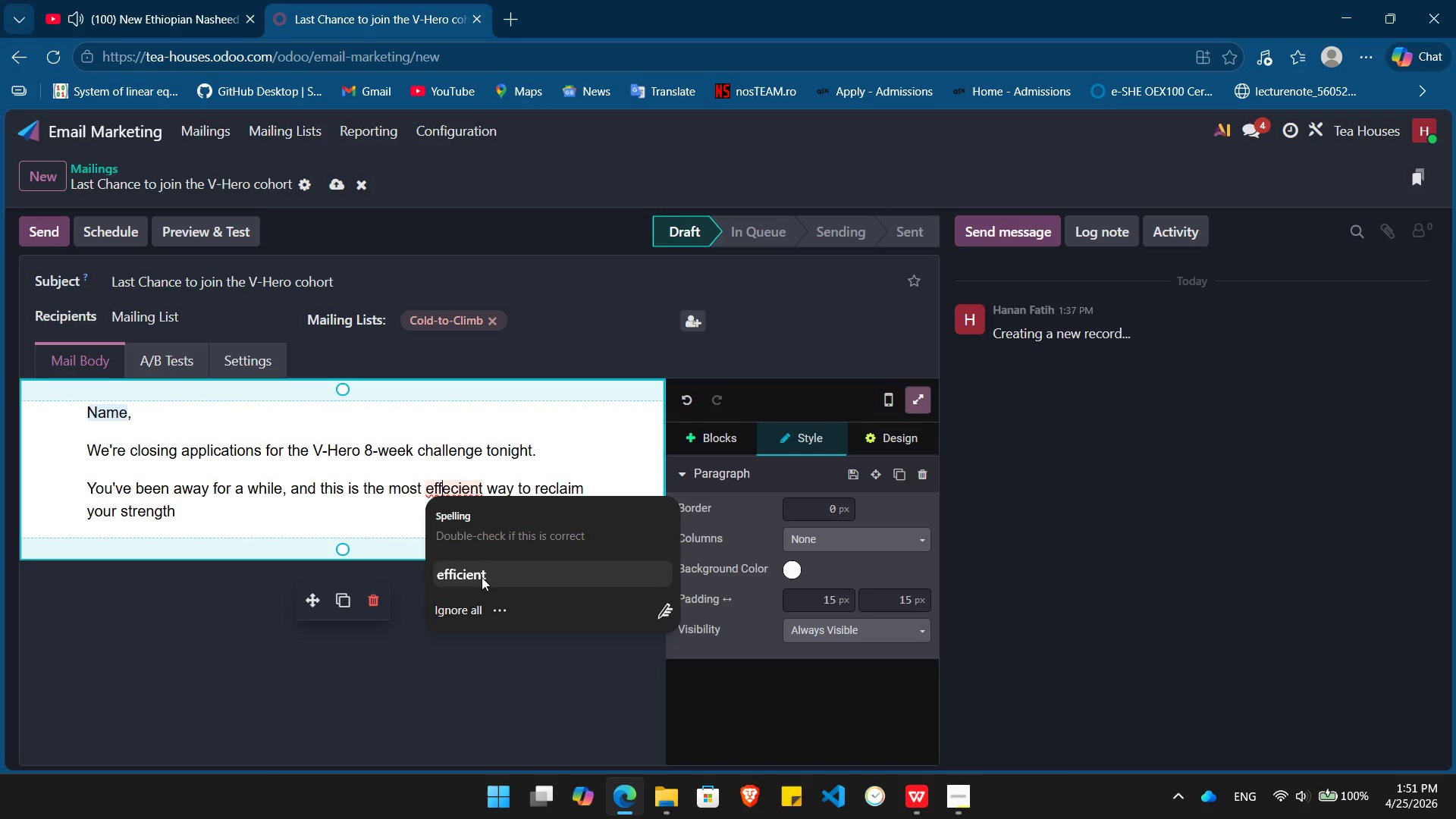 
left_click([482, 578])
 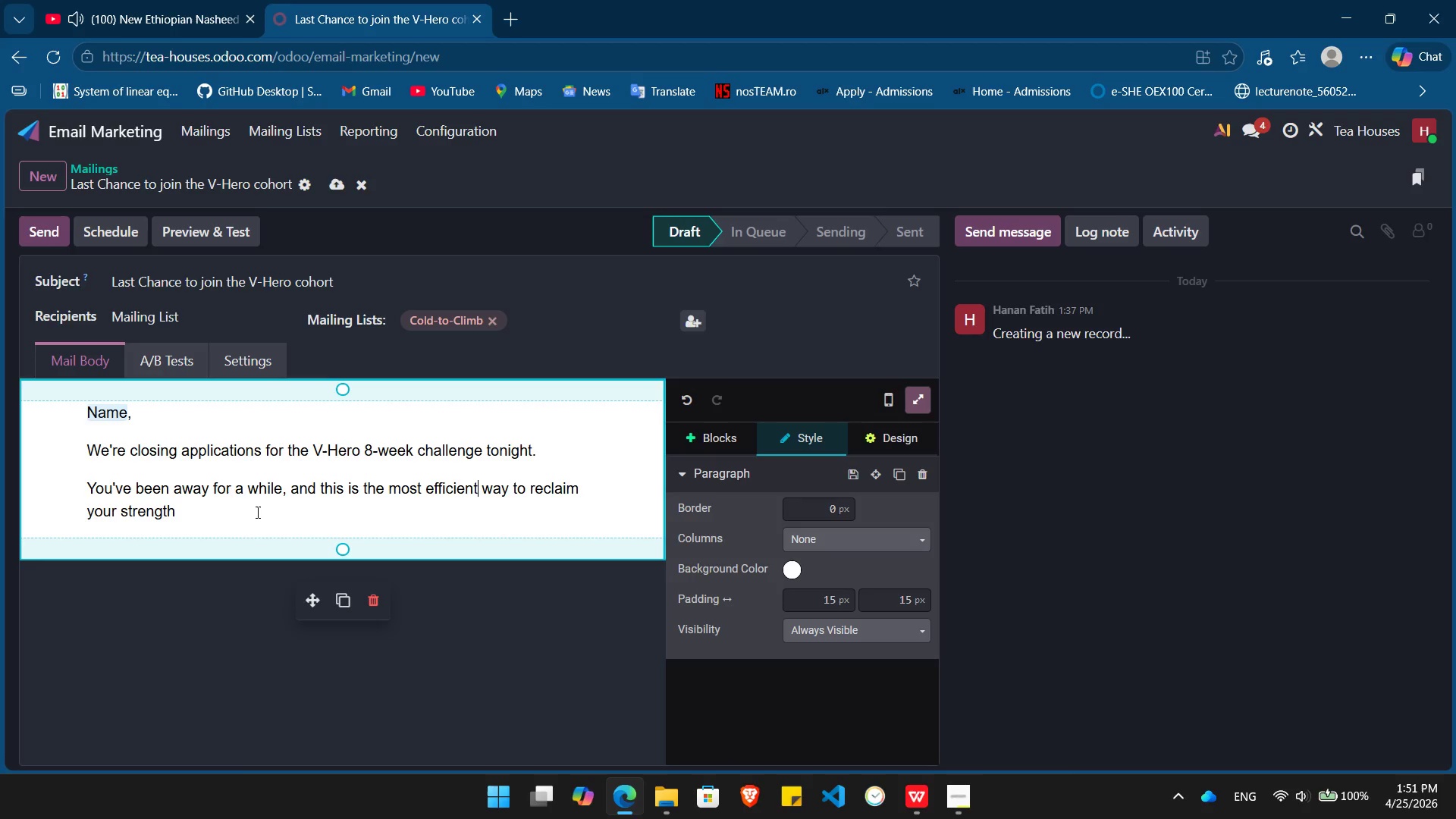 
left_click([256, 511])
 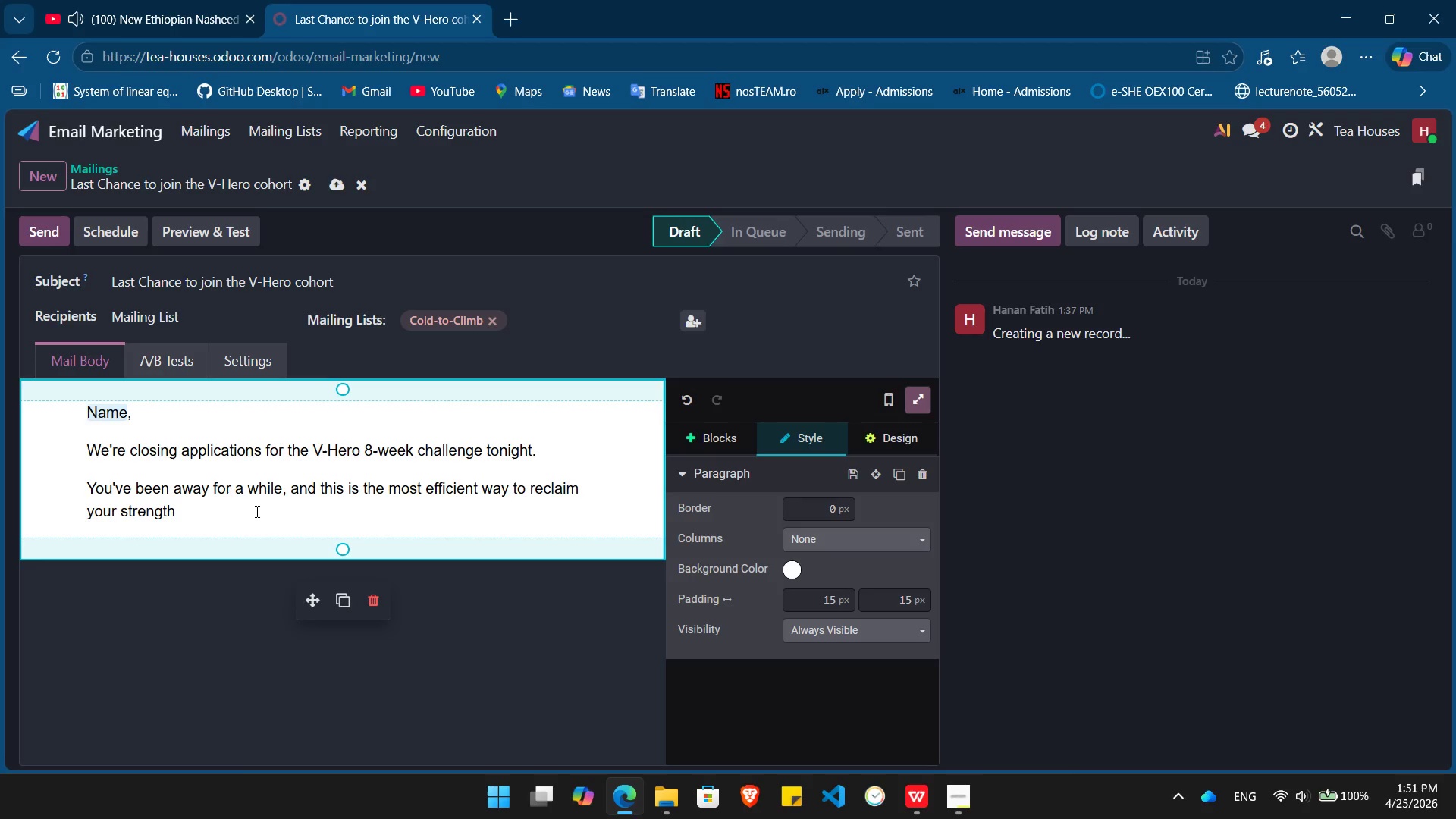 
type(and mobility)
 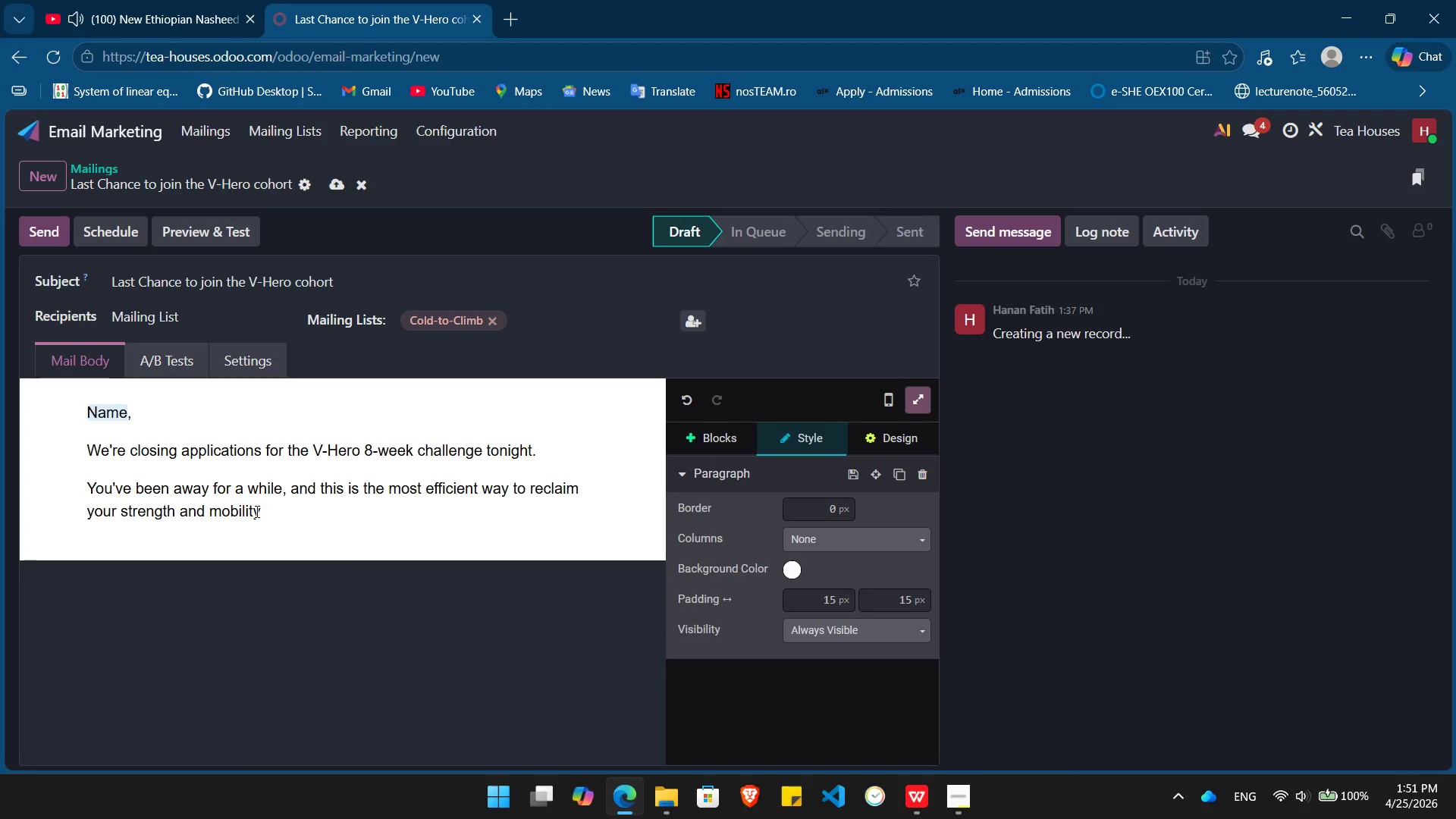 
wait(5.16)
 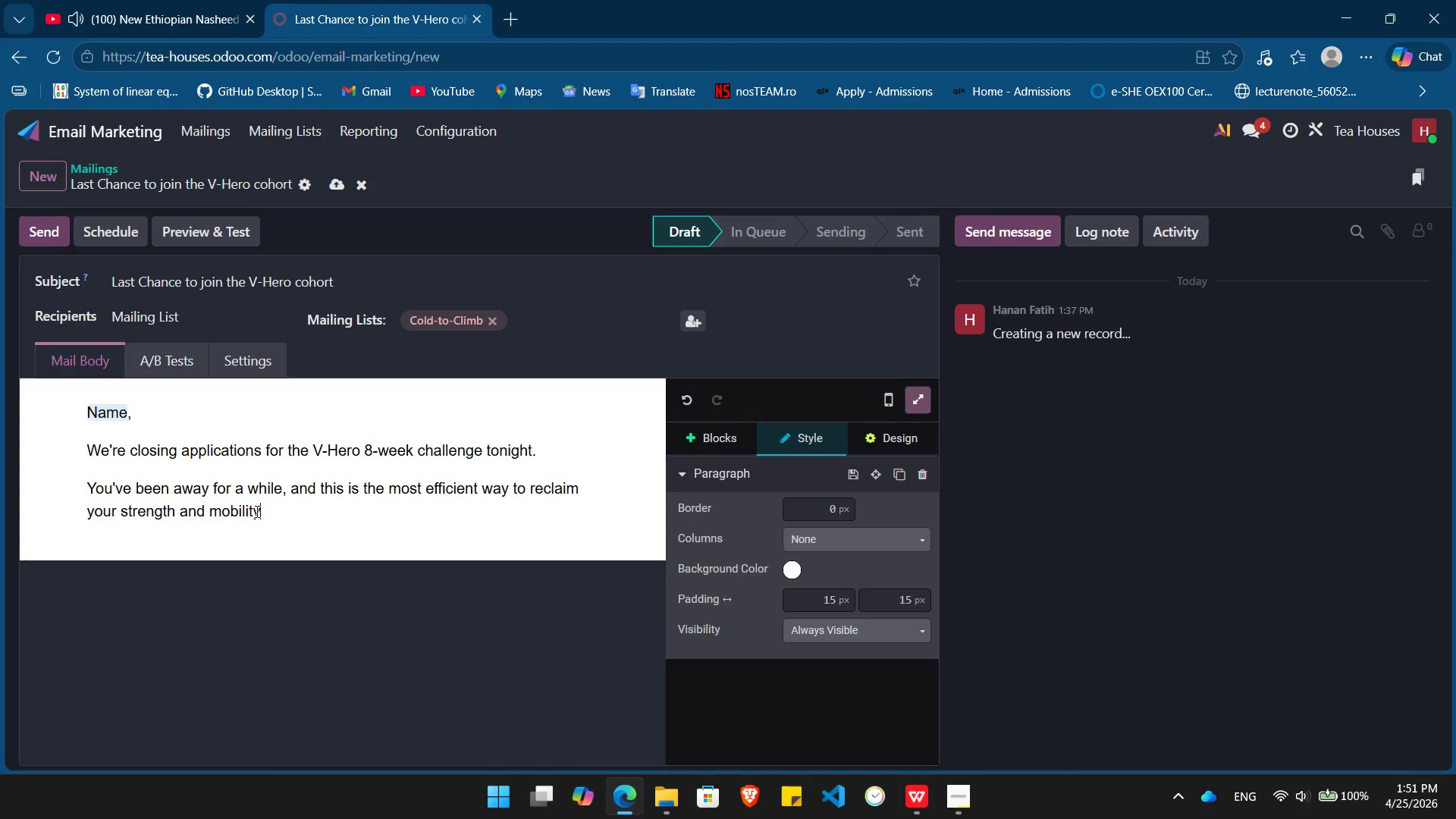 
type(. Don't let another six months slip by.)
 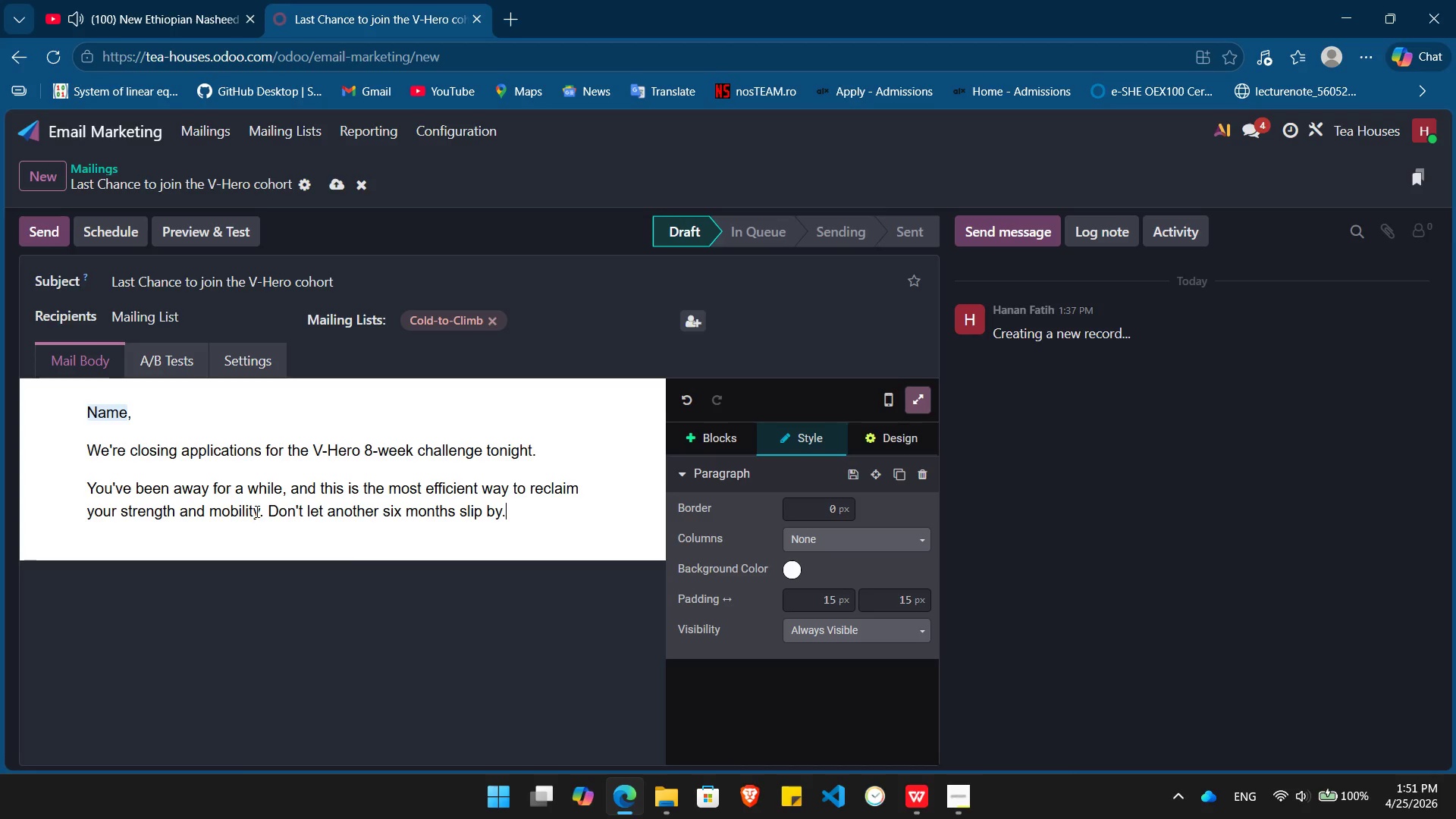 
key(Enter)
 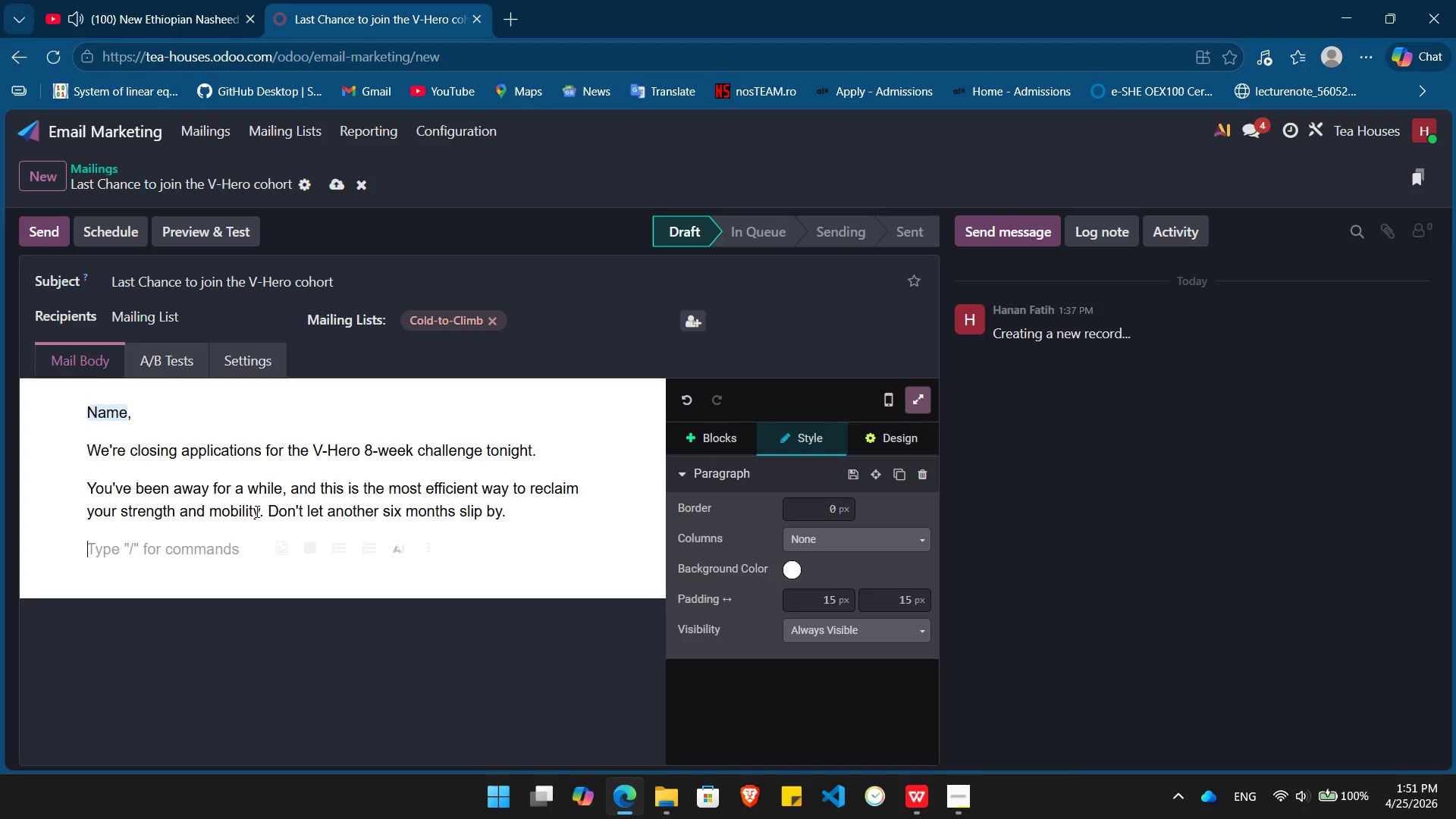 
type(This is the sinal C)
key(Backspace)
type(call)
 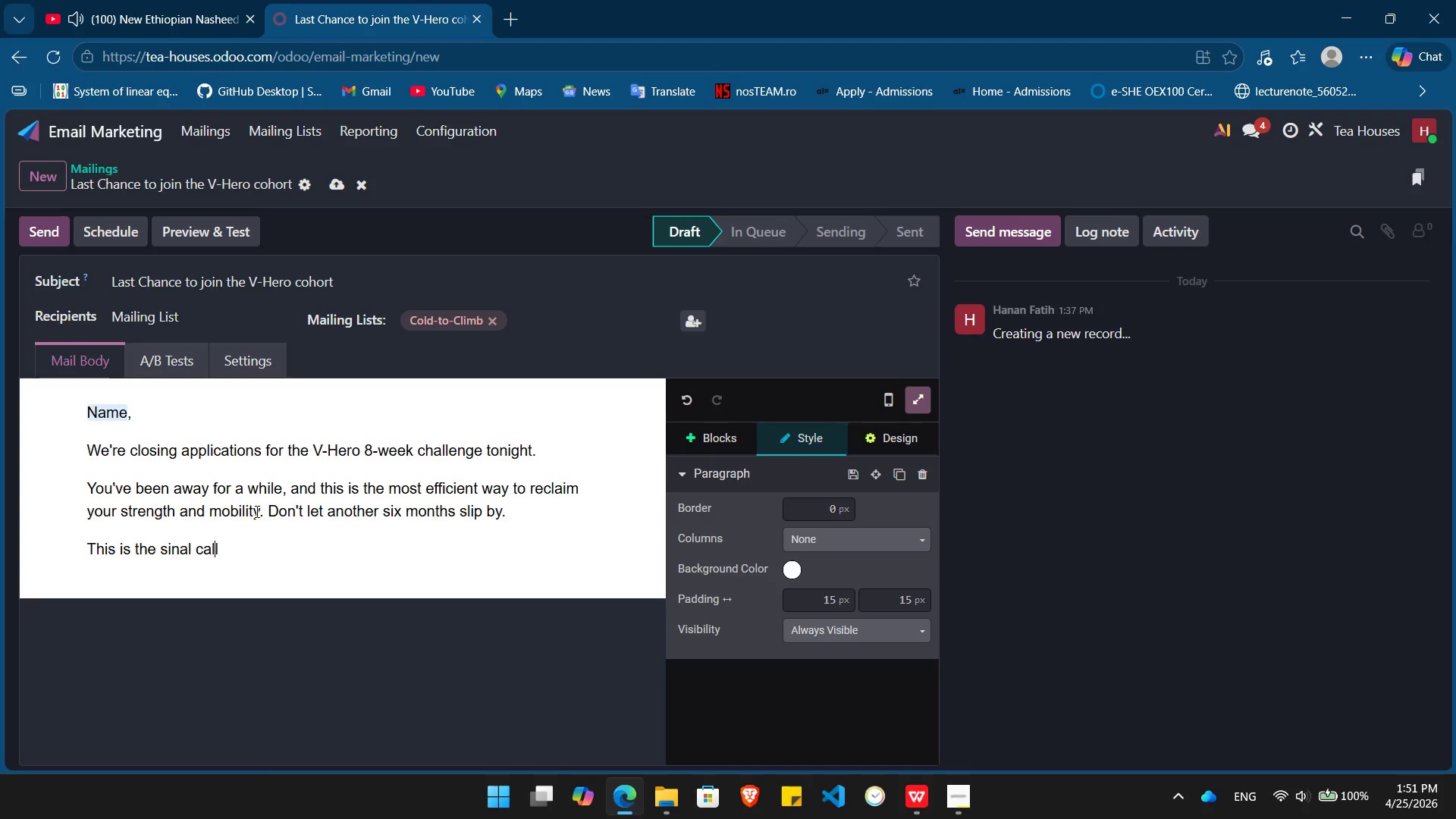 
key(ArrowLeft)
 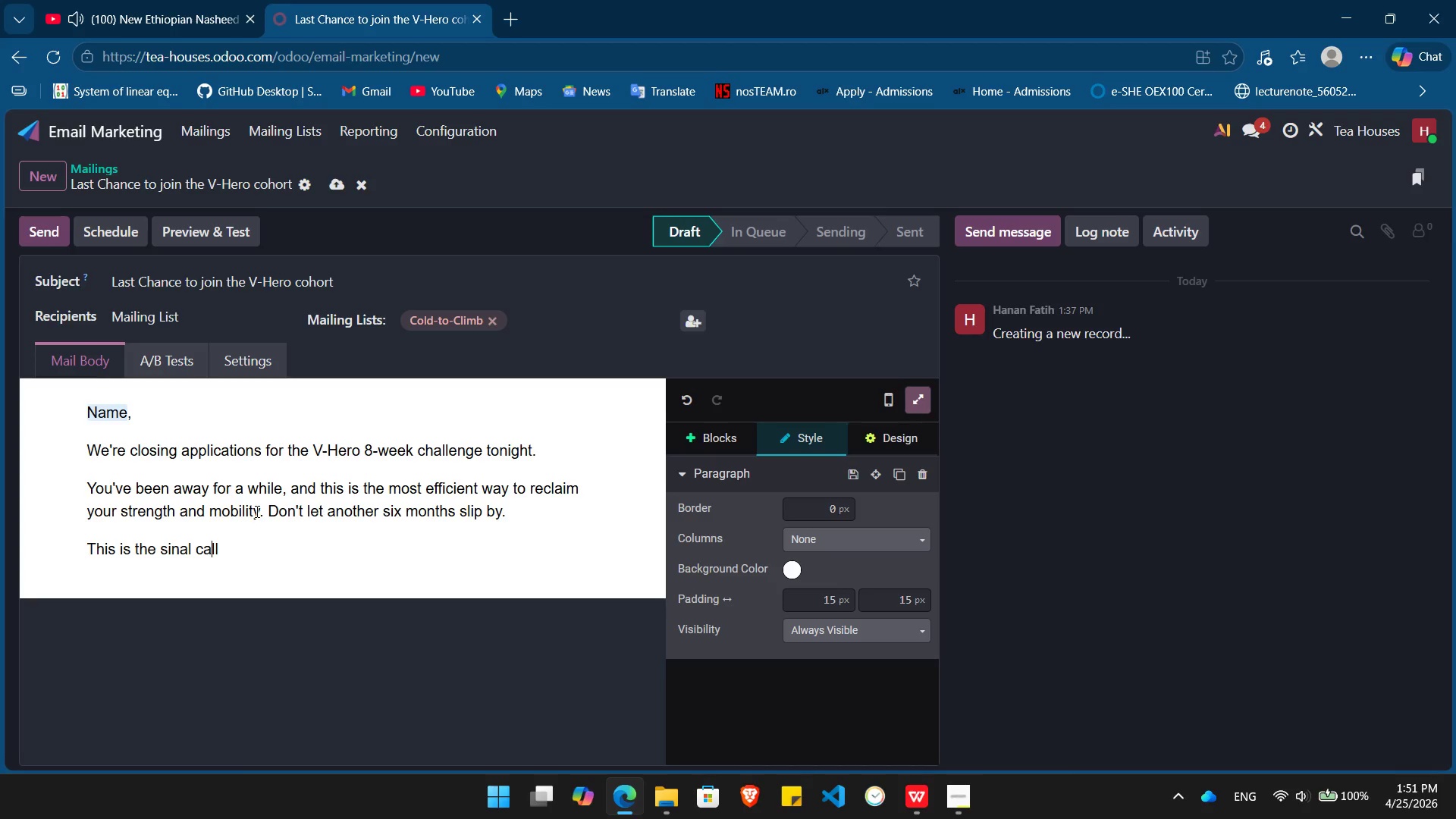 
key(ArrowLeft)
 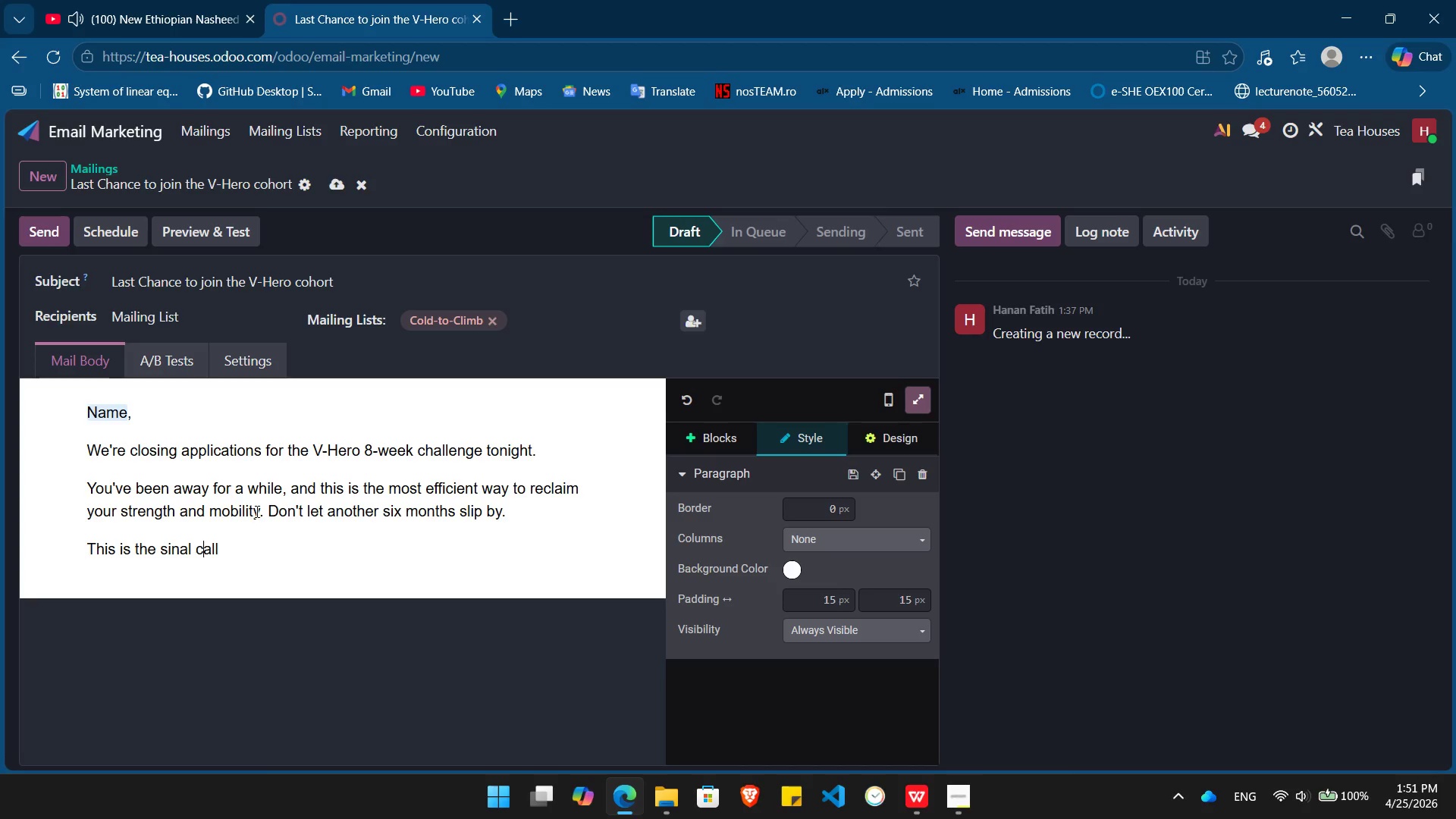 
key(ArrowLeft)
 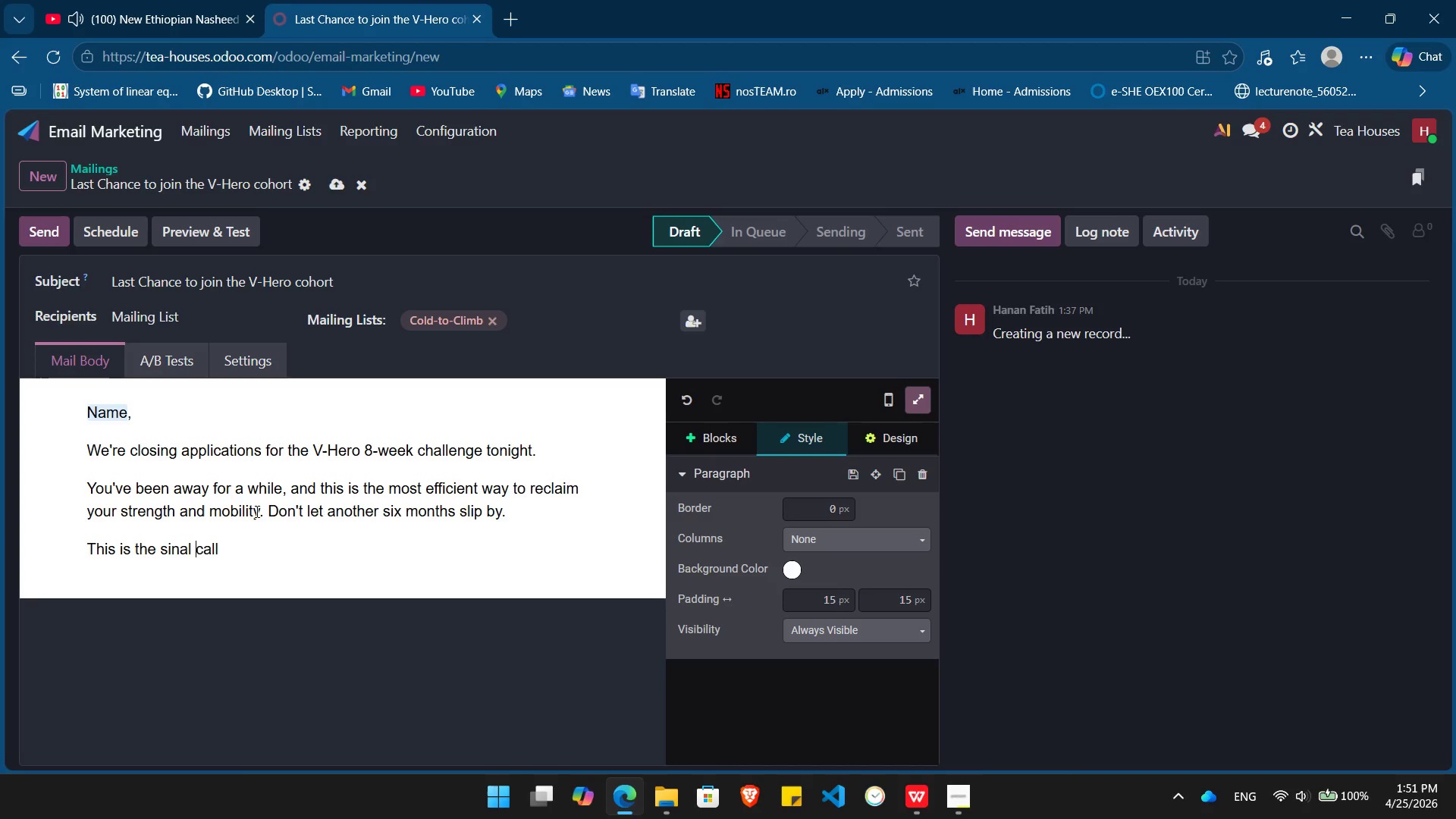 
key(ArrowLeft)
 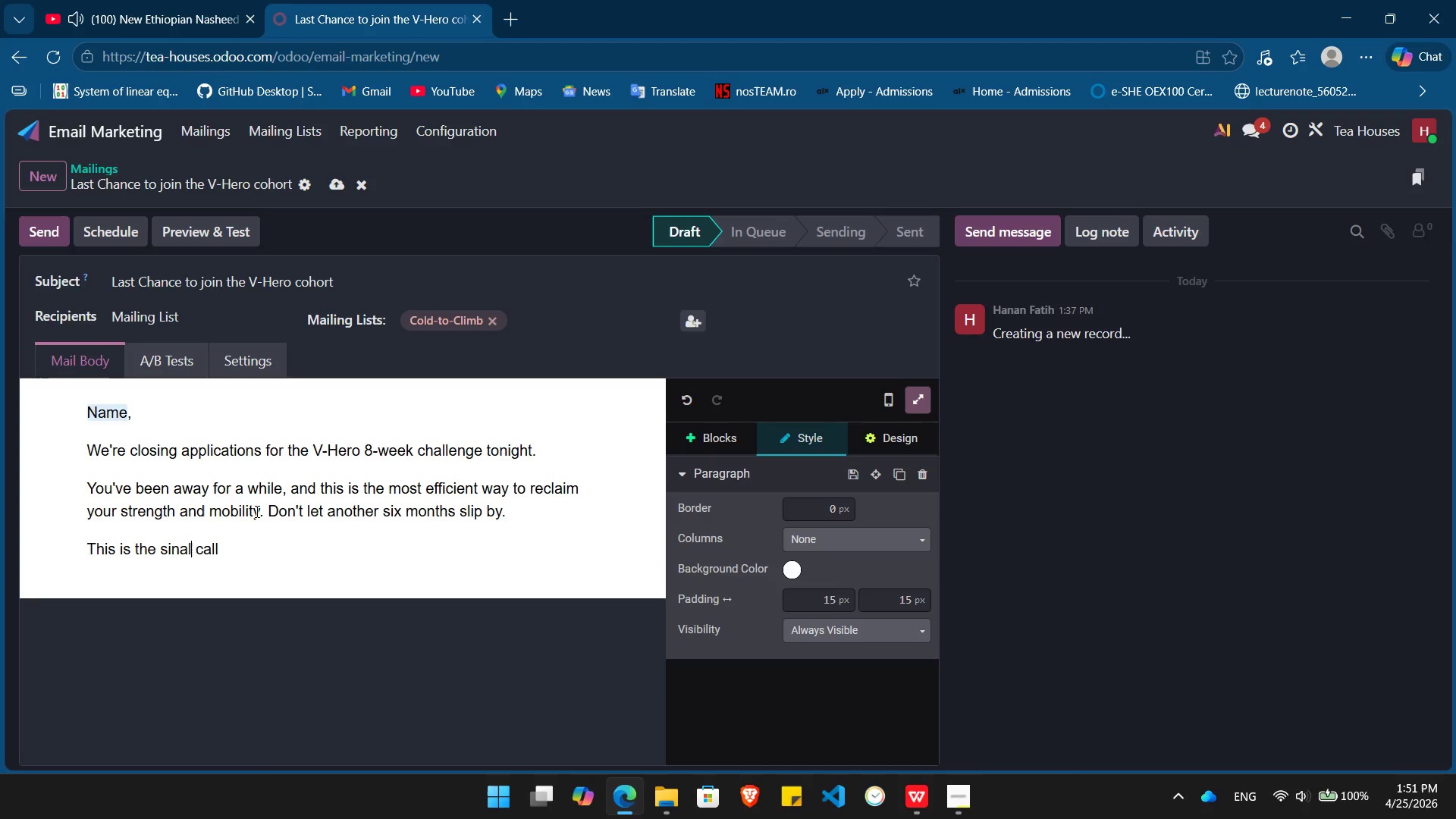 
key(ArrowLeft)
 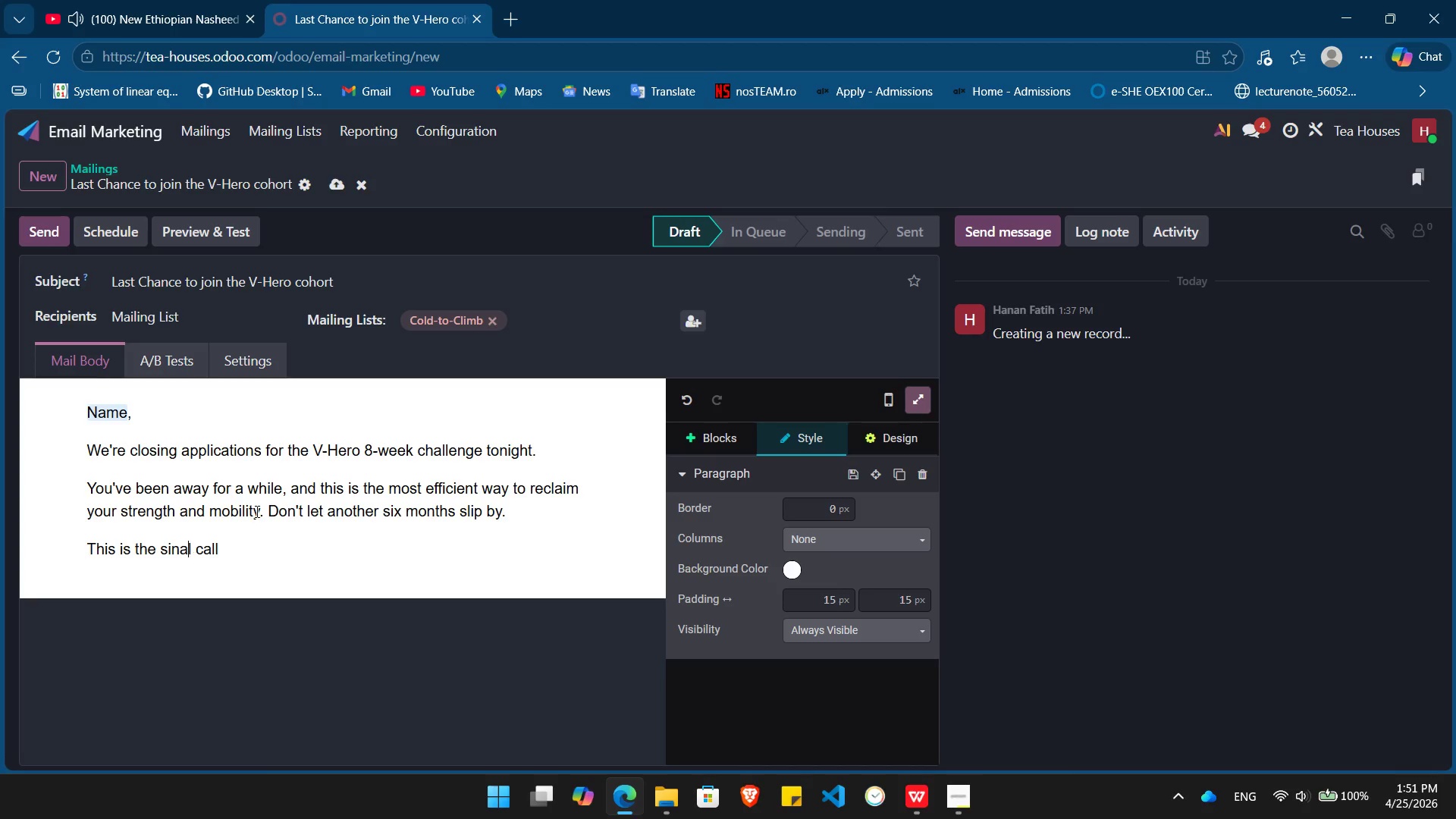 
key(ArrowLeft)
 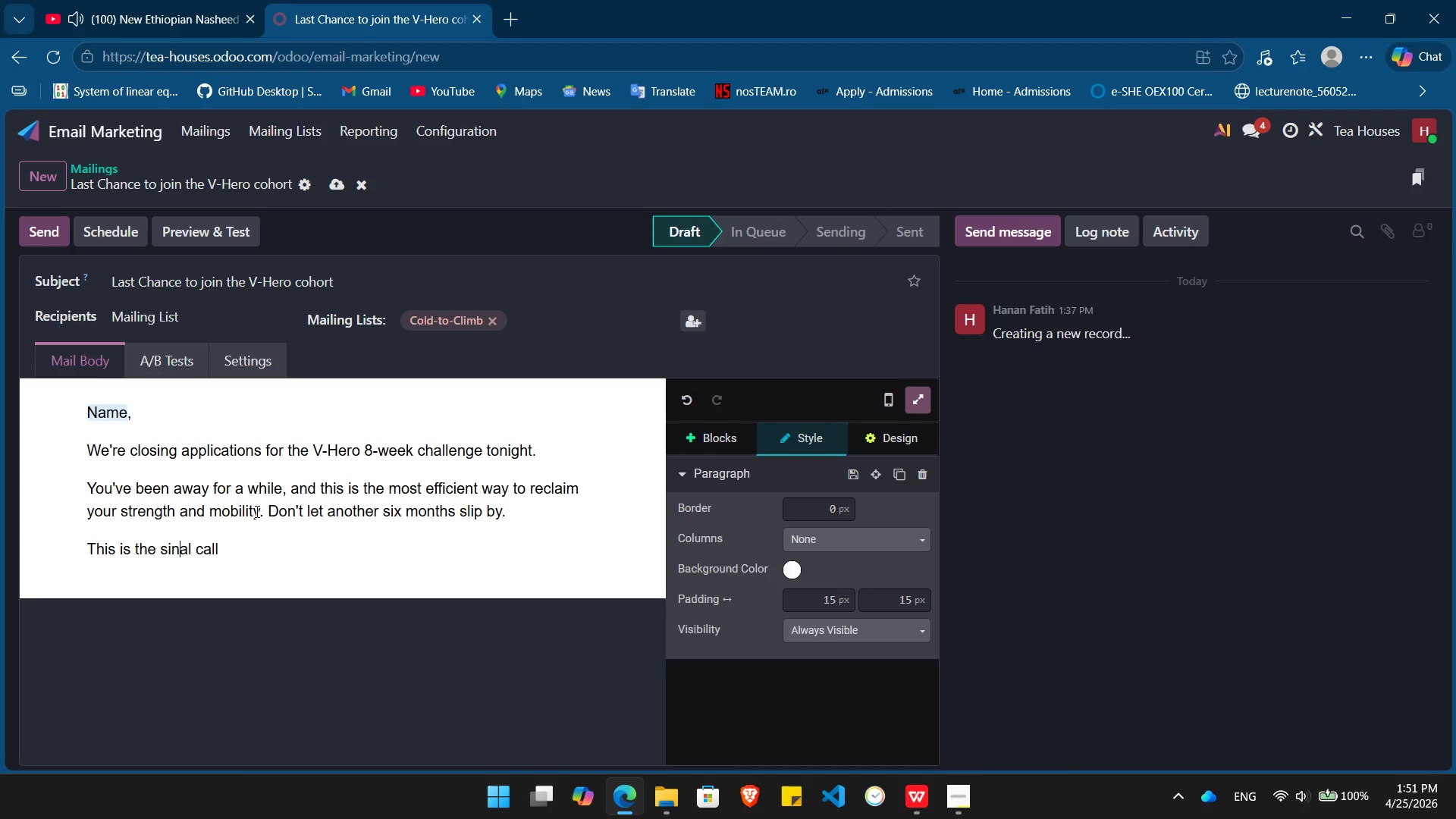 
key(ArrowLeft)
 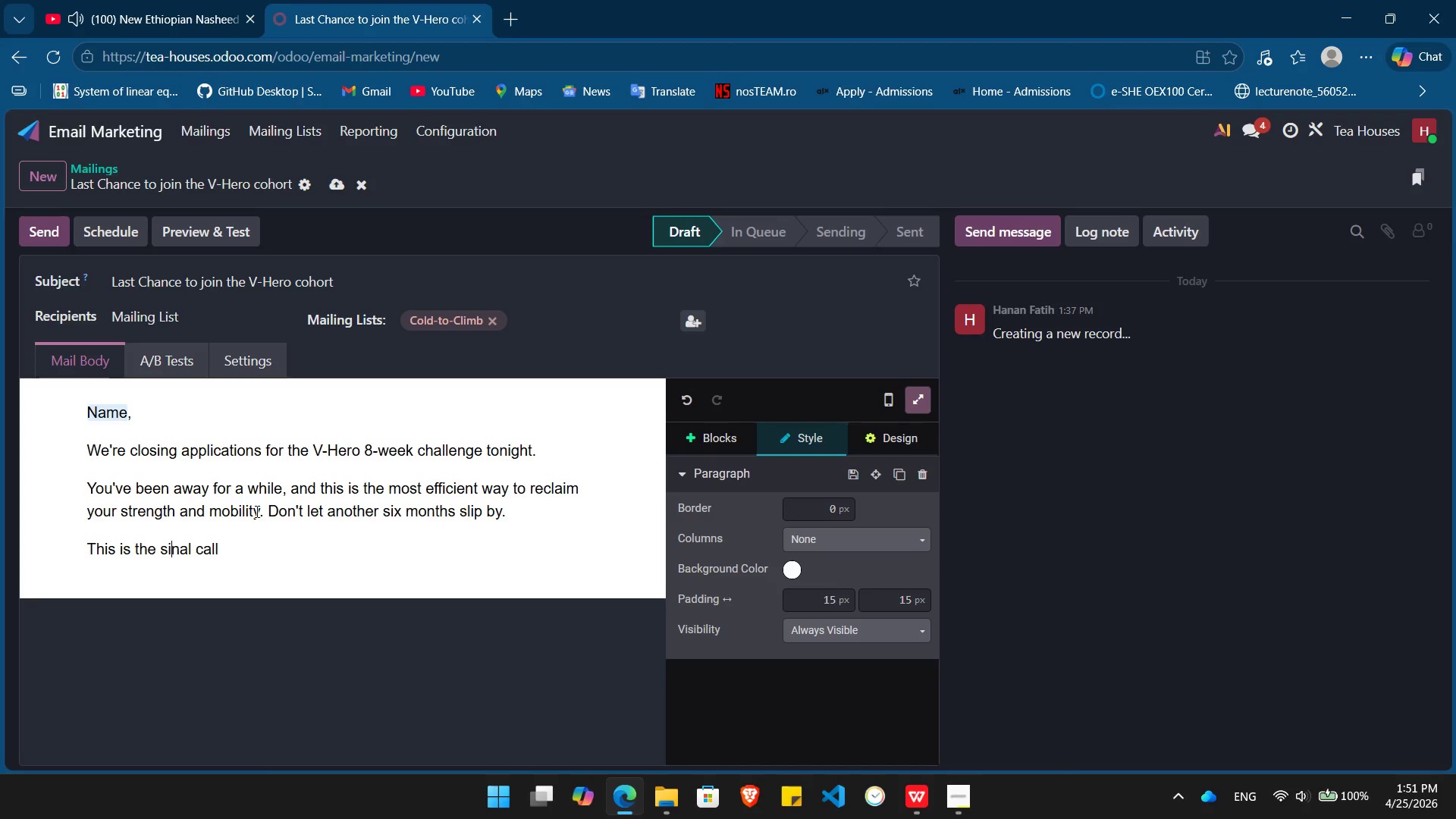 
key(ArrowLeft)
 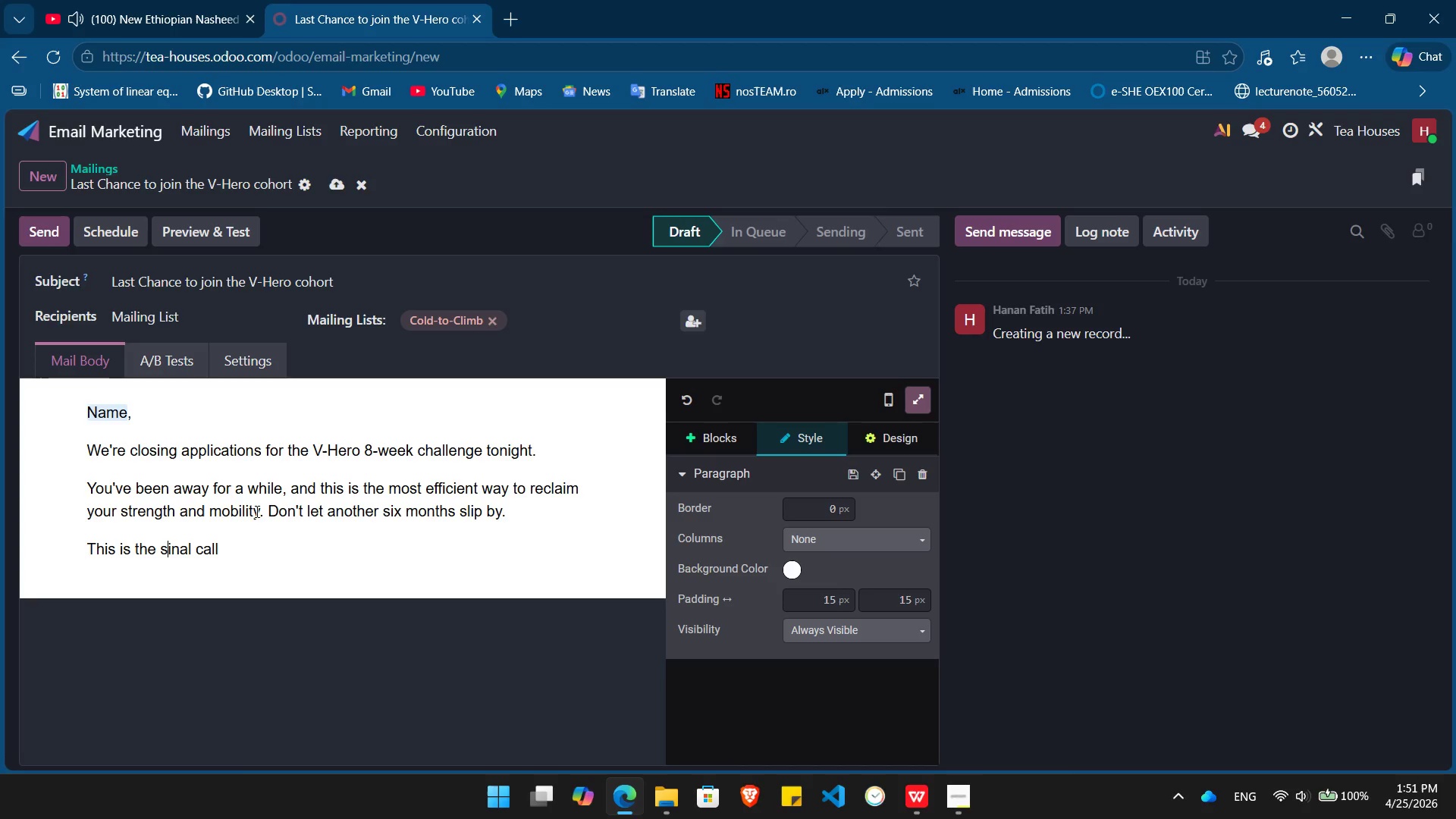 
key(ArrowLeft)
 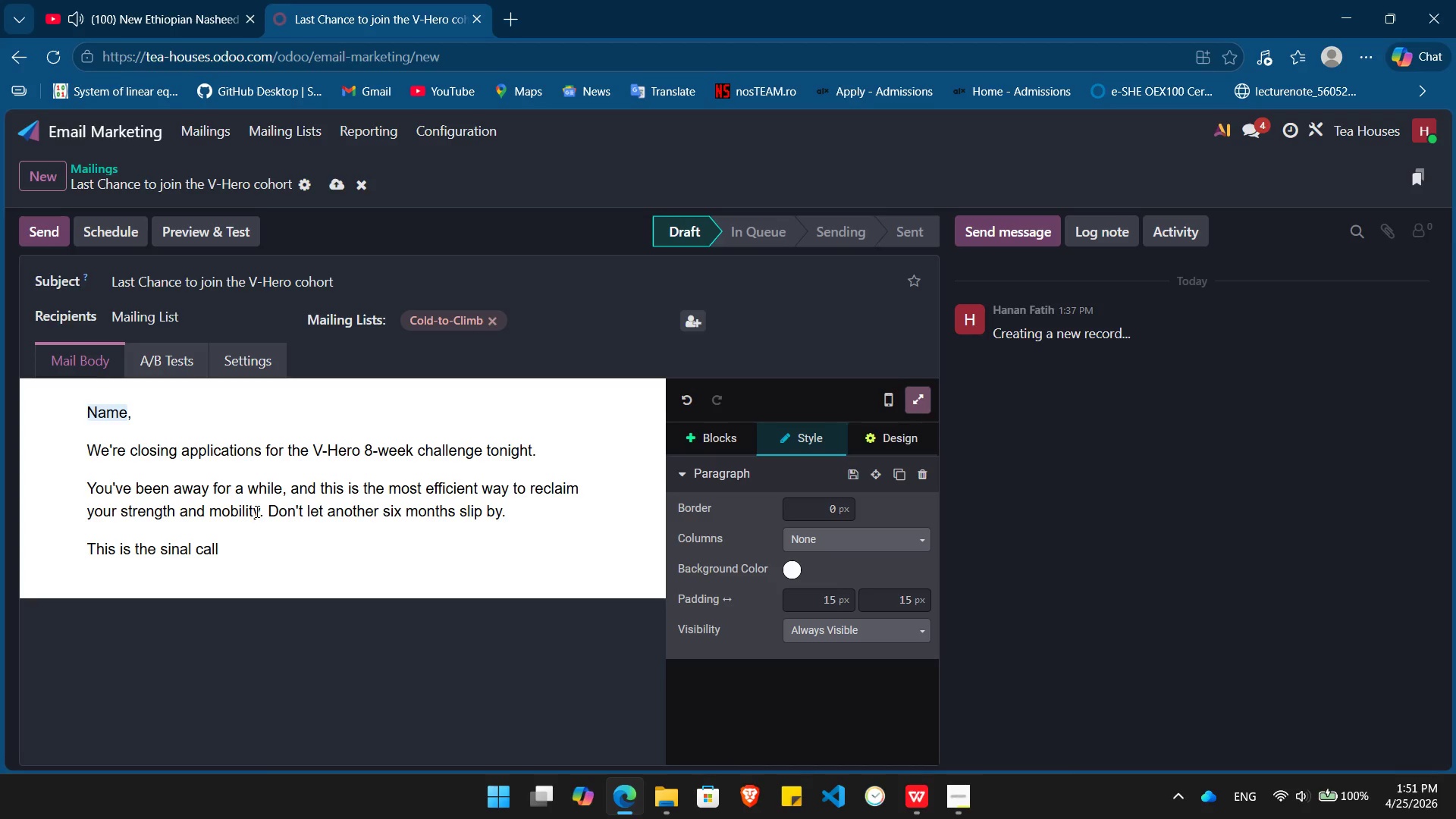 
key(Backspace)
type(f[End] for the /)
 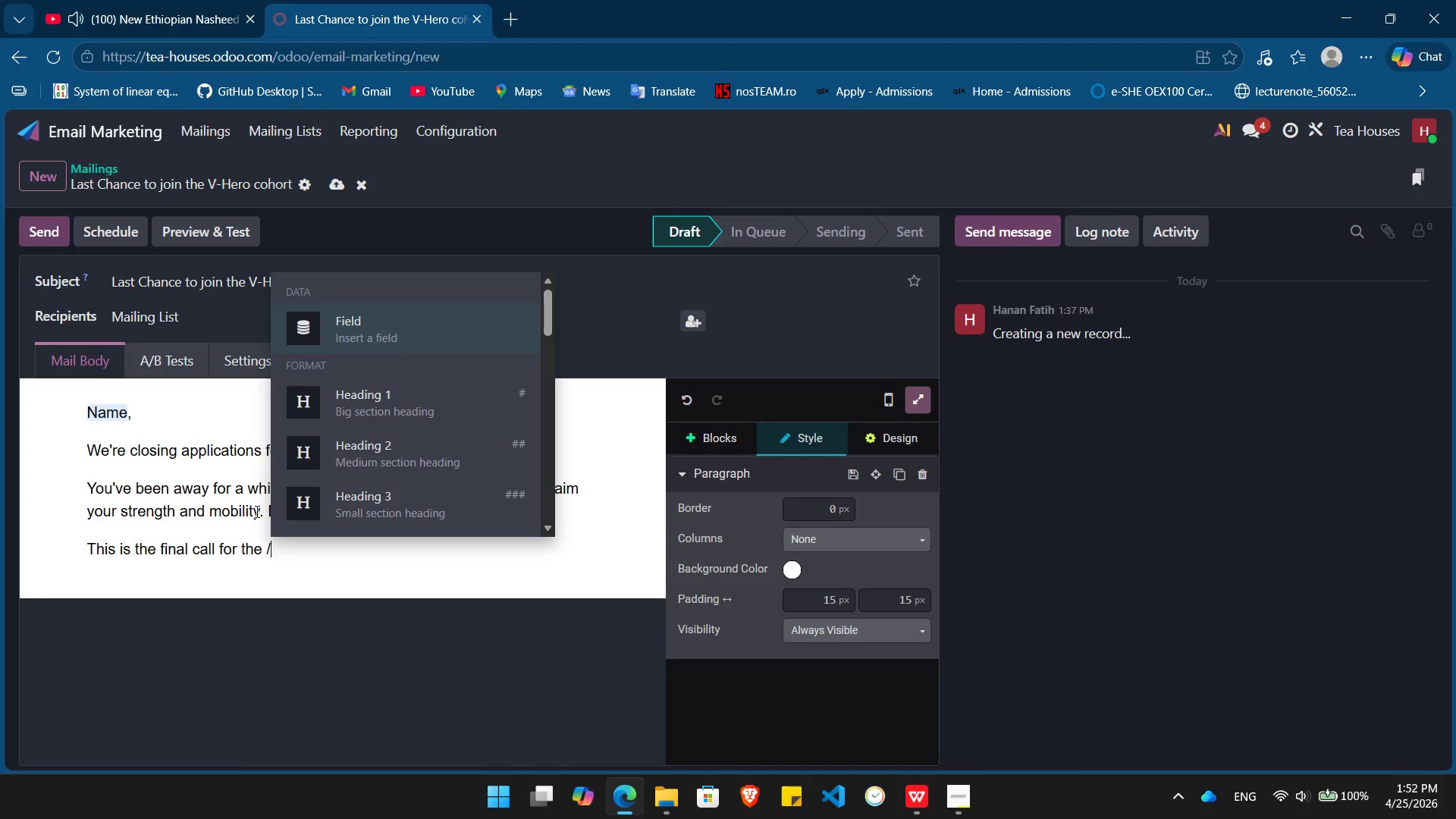 
key(Enter)
 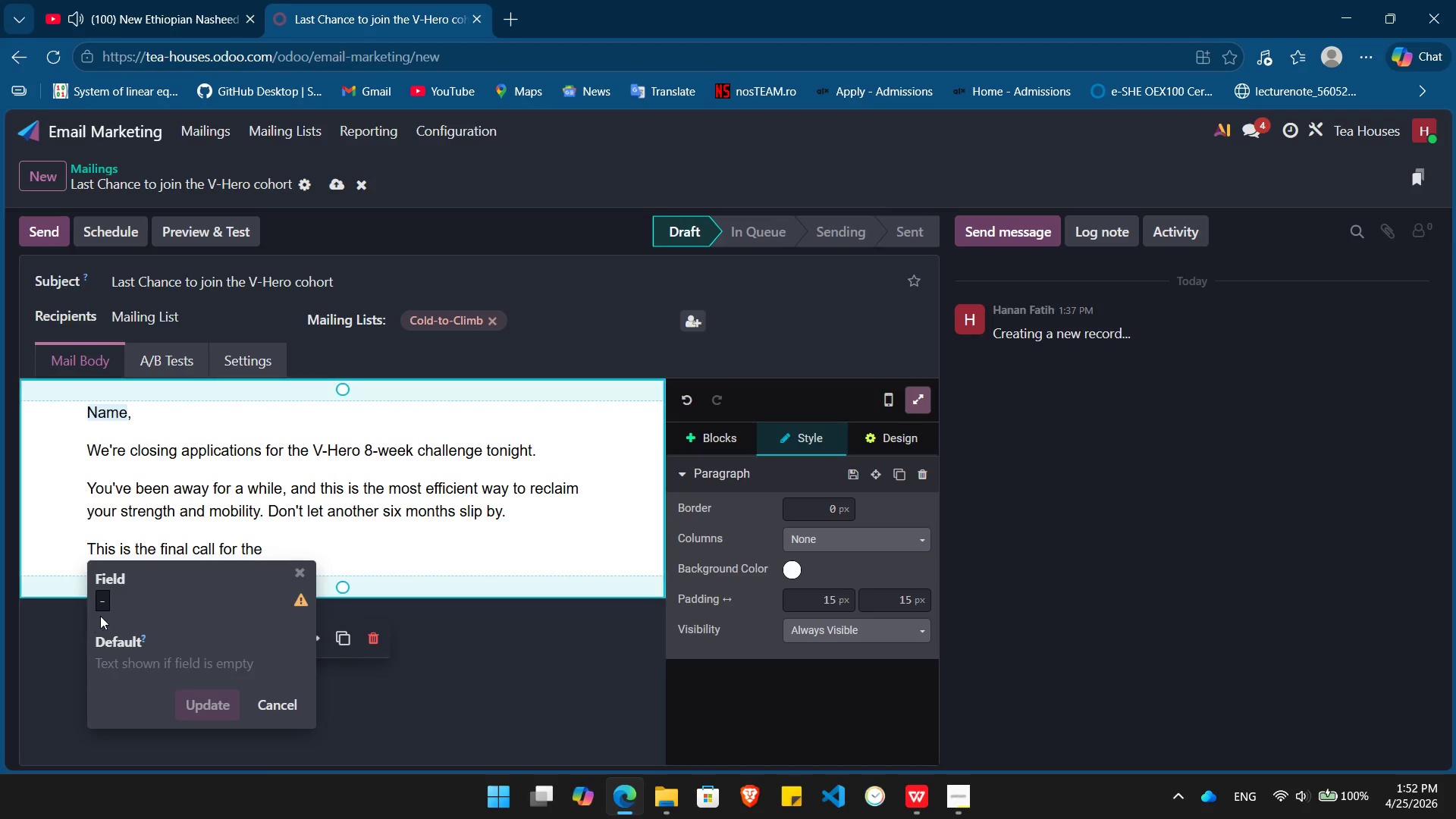 
left_click([111, 610])
 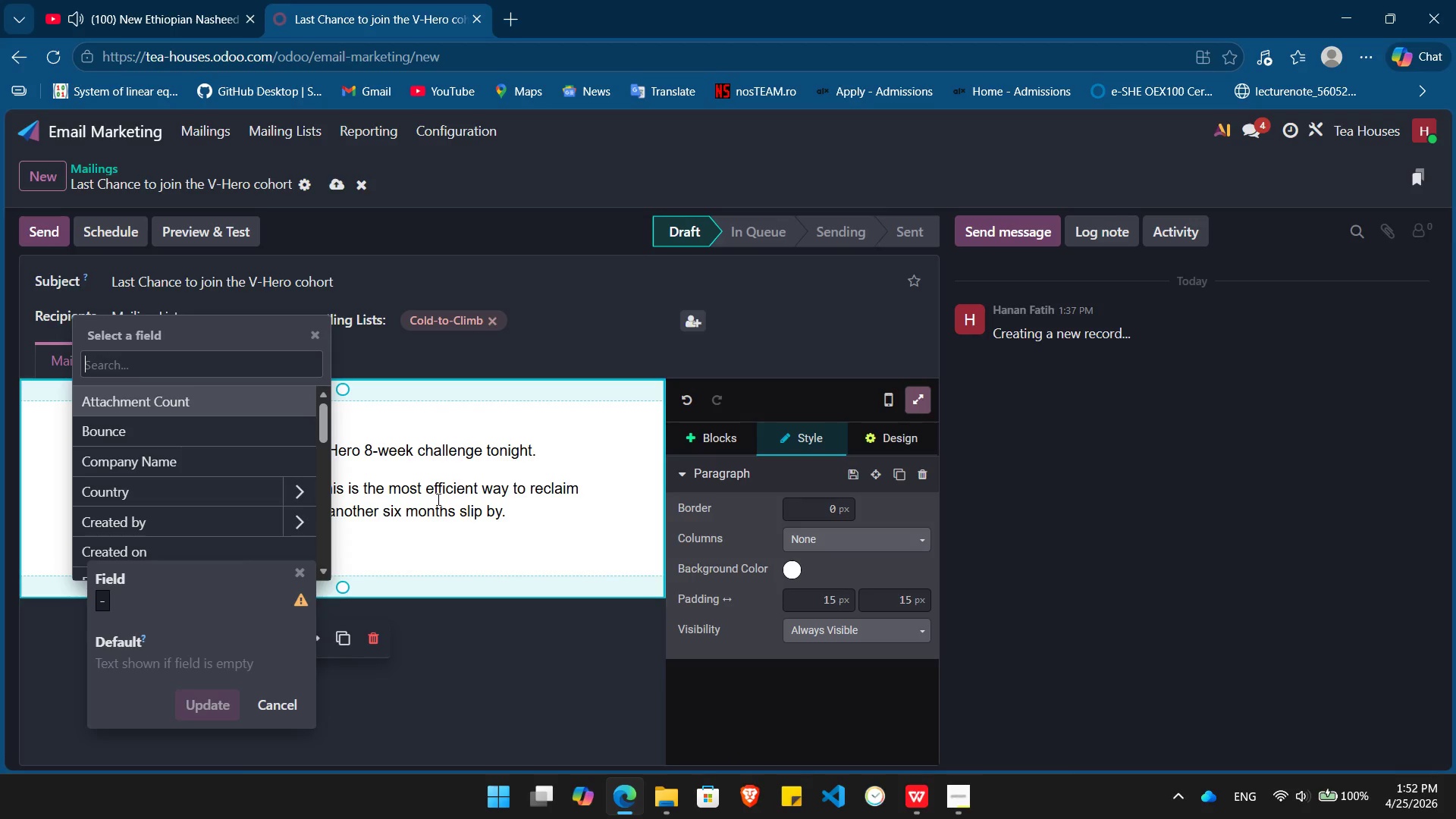 
type(skil)
 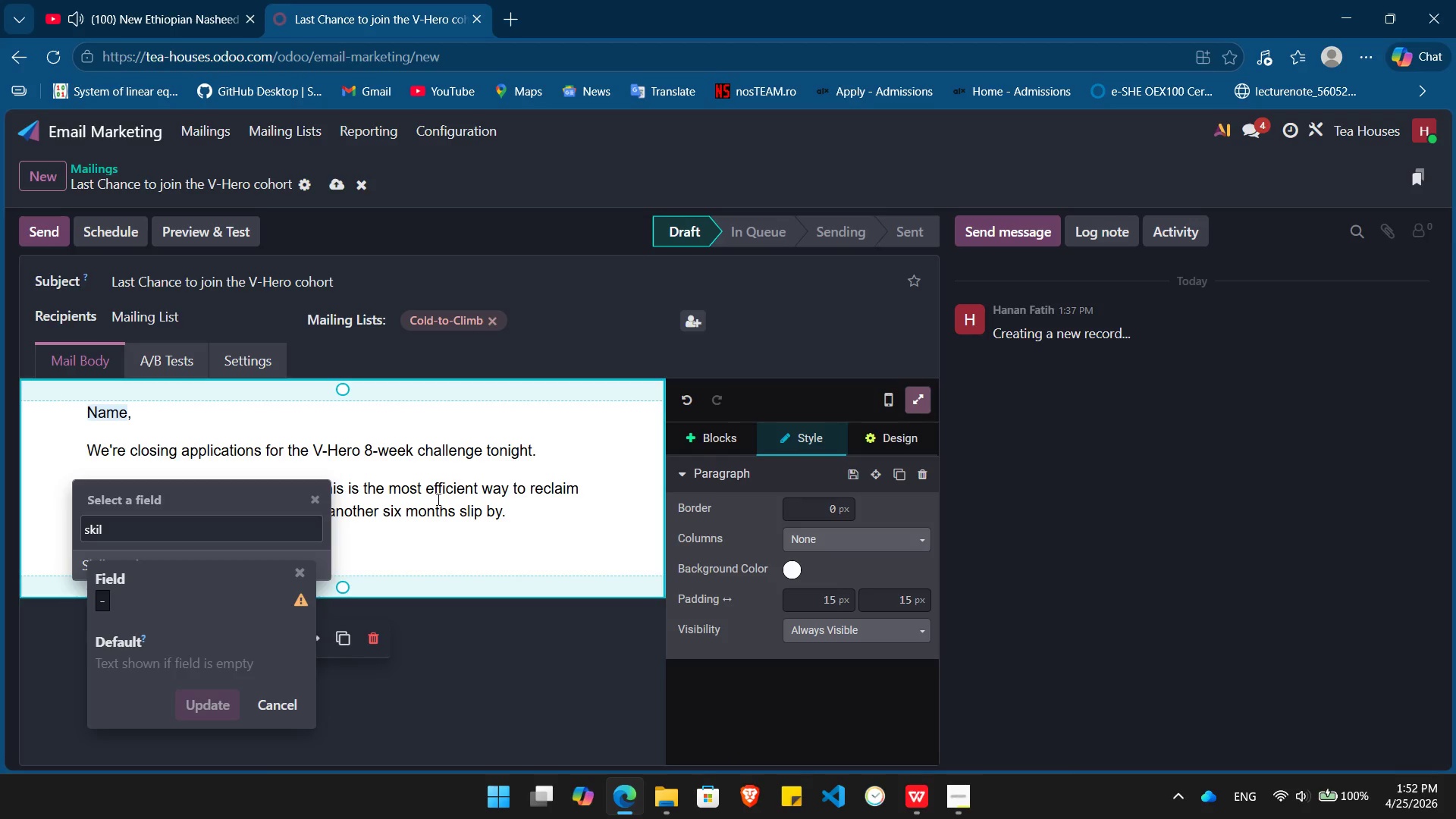 
key(Enter)
 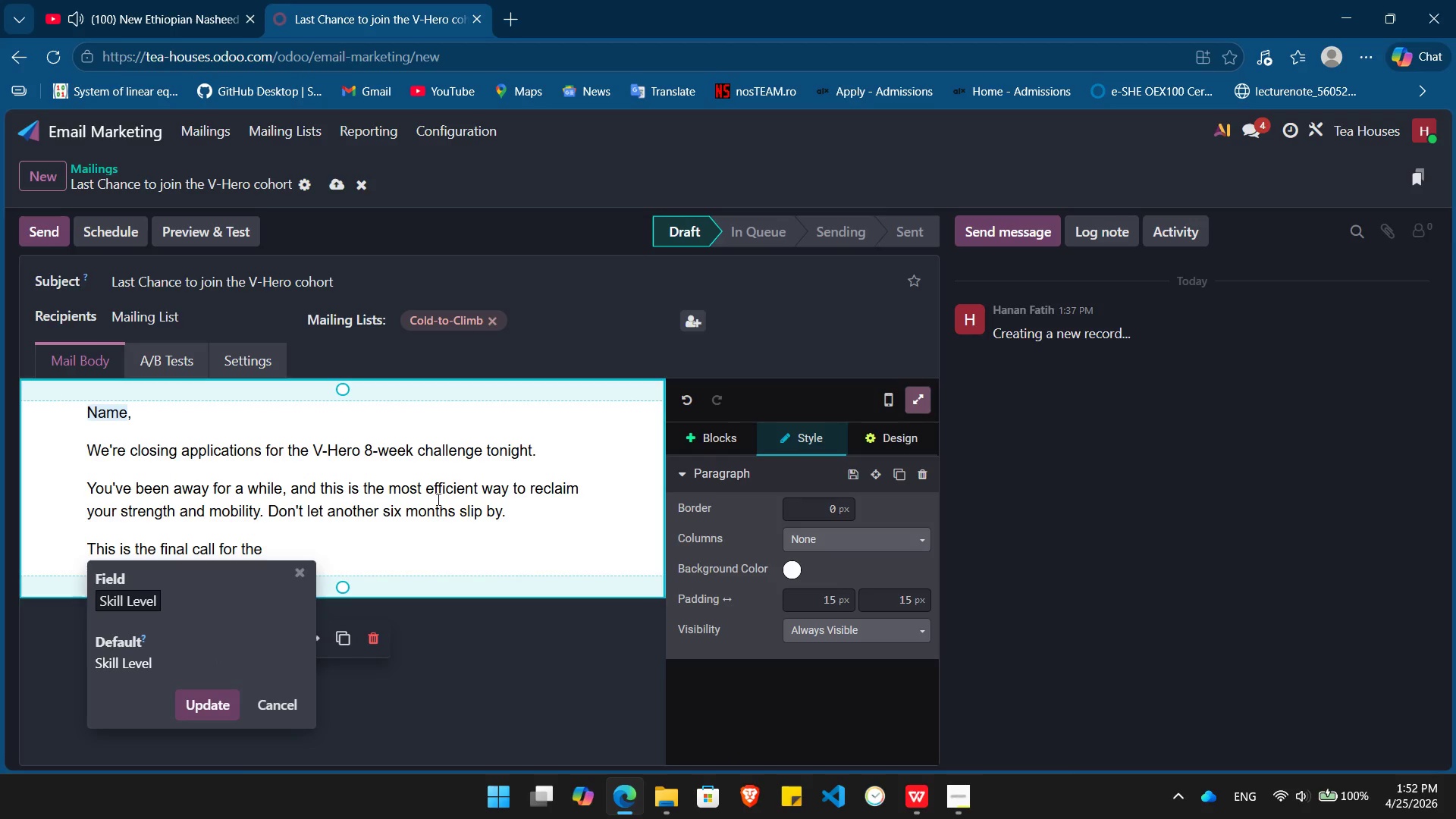 
key(Enter)
 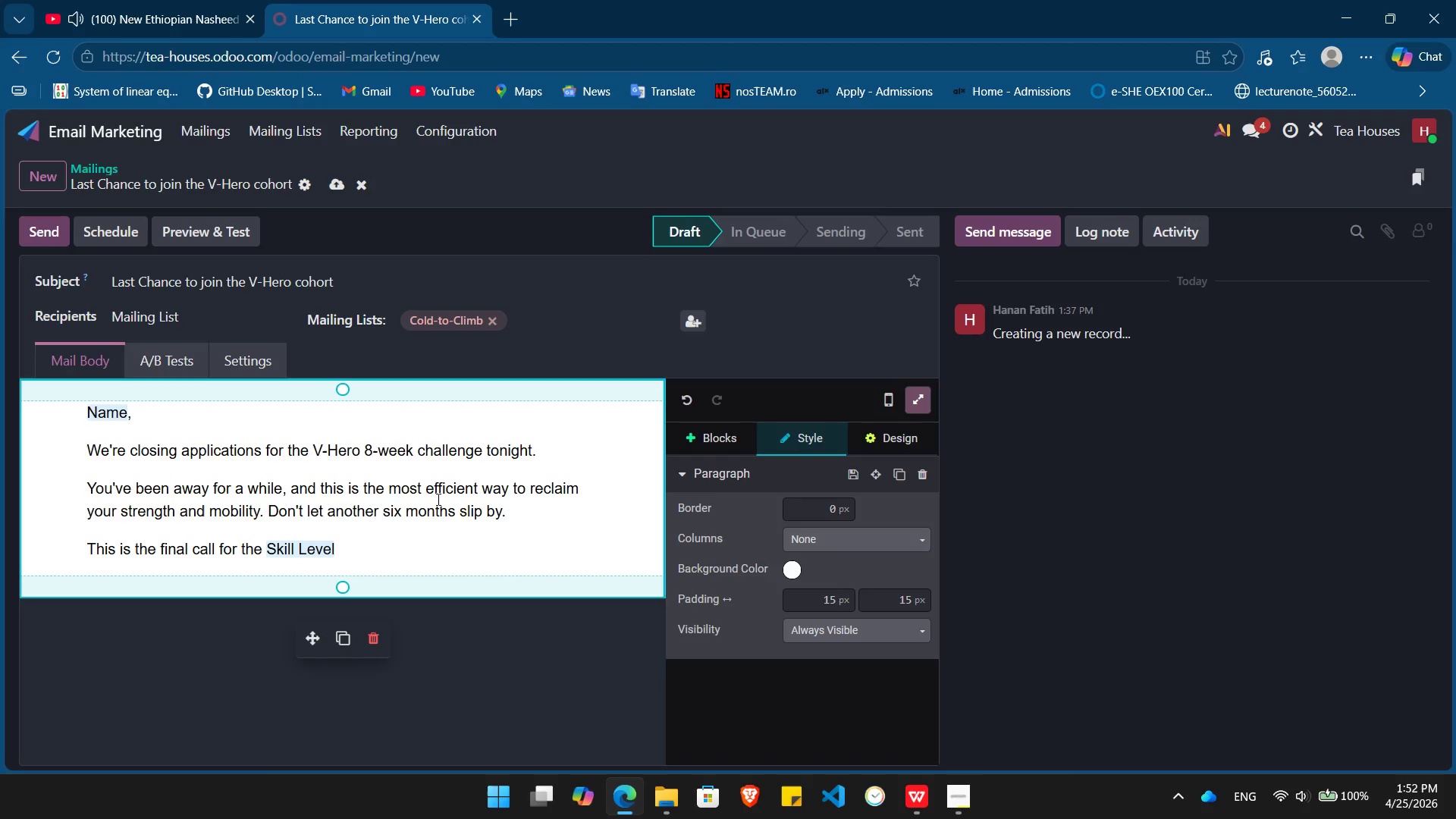 
type( cohort.)
 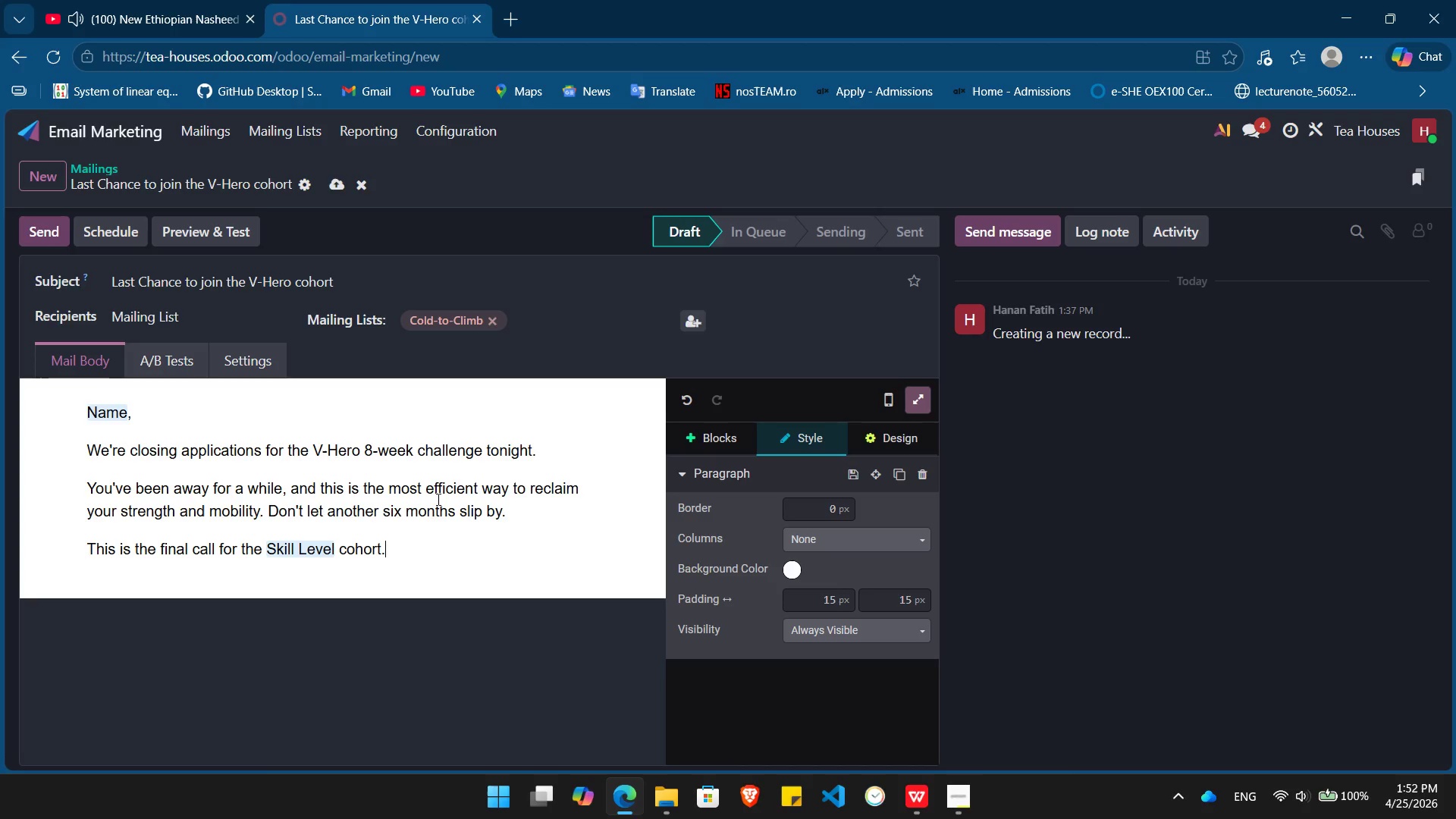 
key(Enter)
 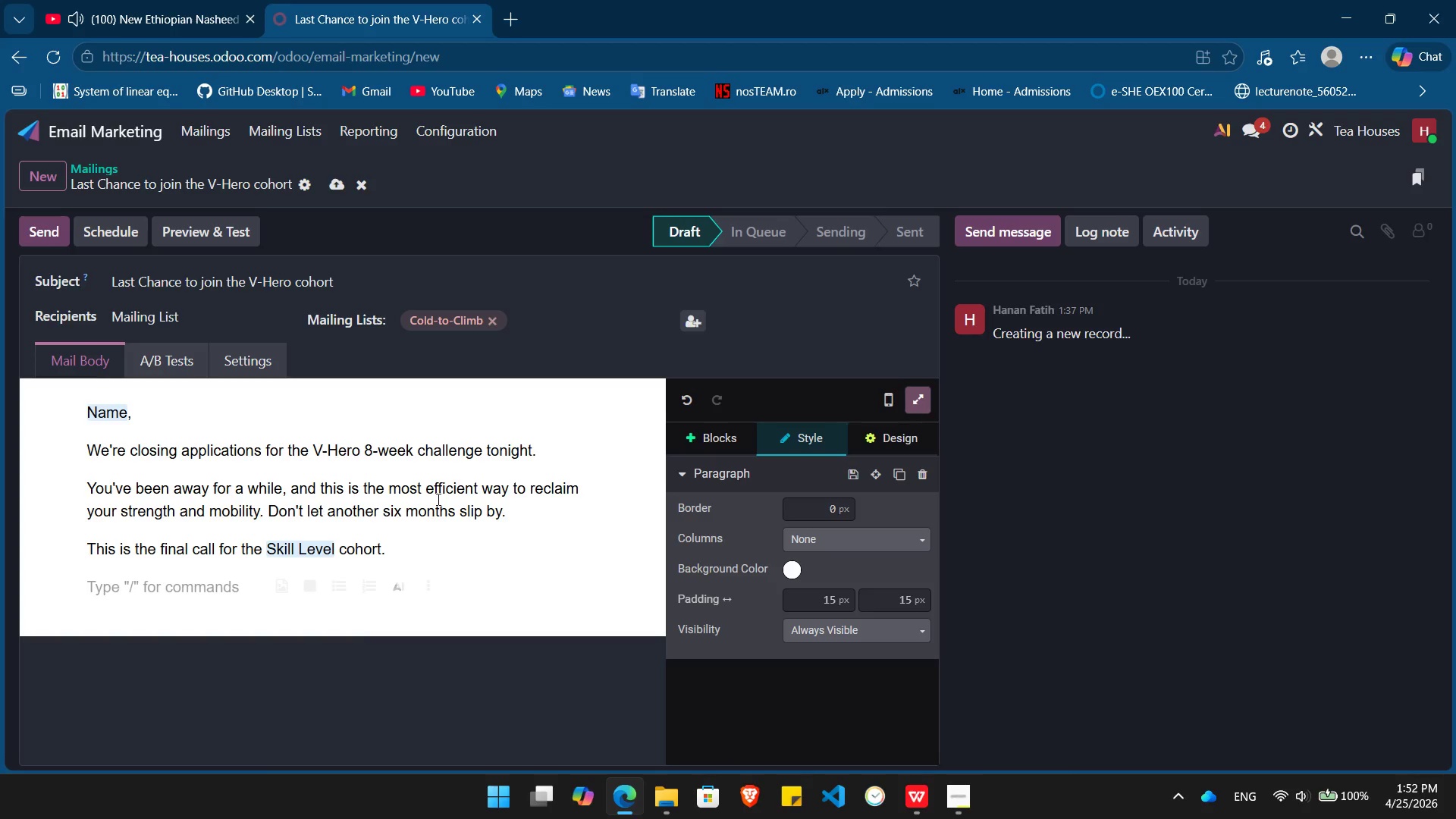 
type(/secure)
key(Backspace)
key(Backspace)
key(Backspace)
key(Backspace)
key(Backspace)
key(Backspace)
type(butt)
 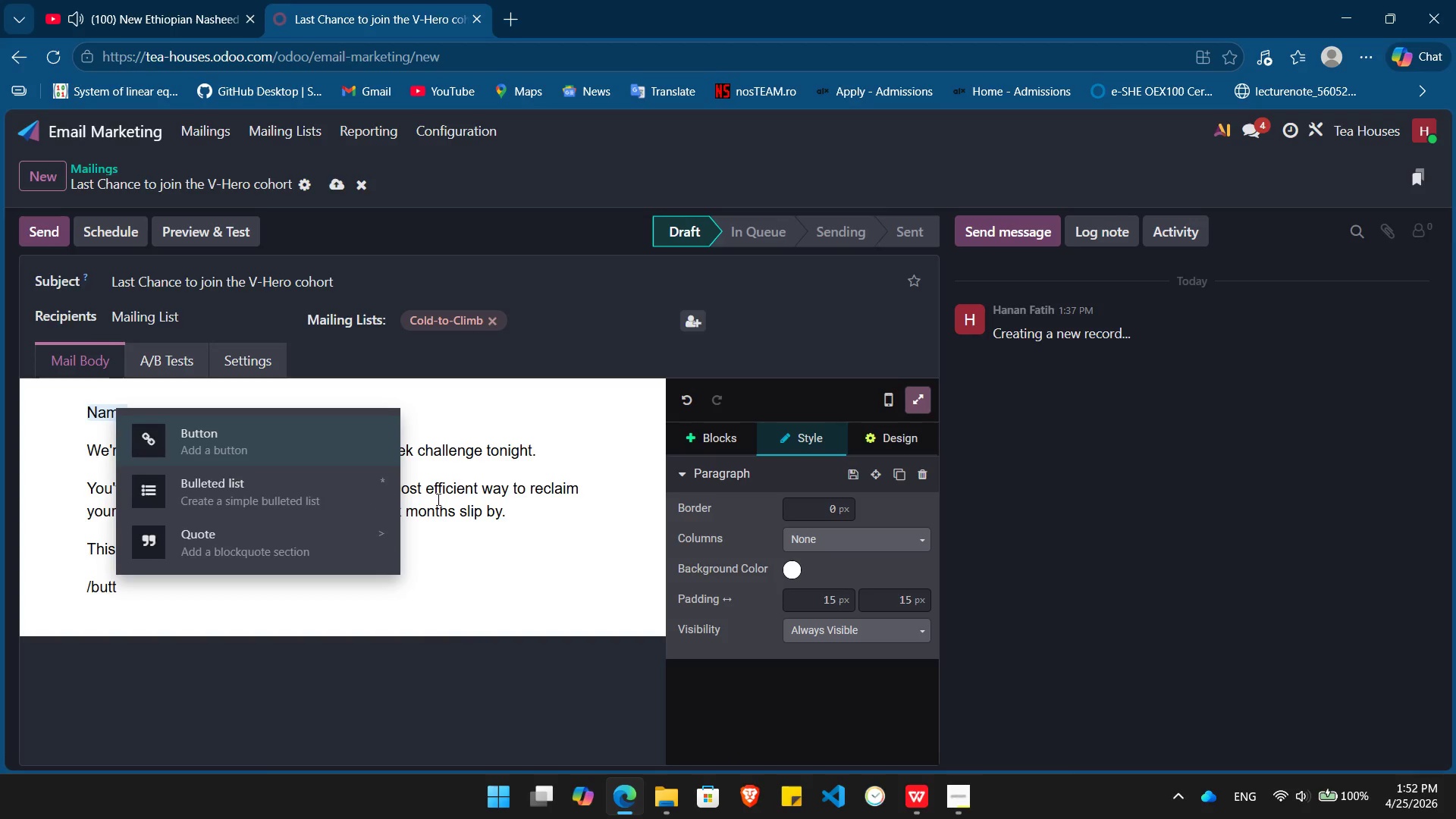 
key(Enter)
 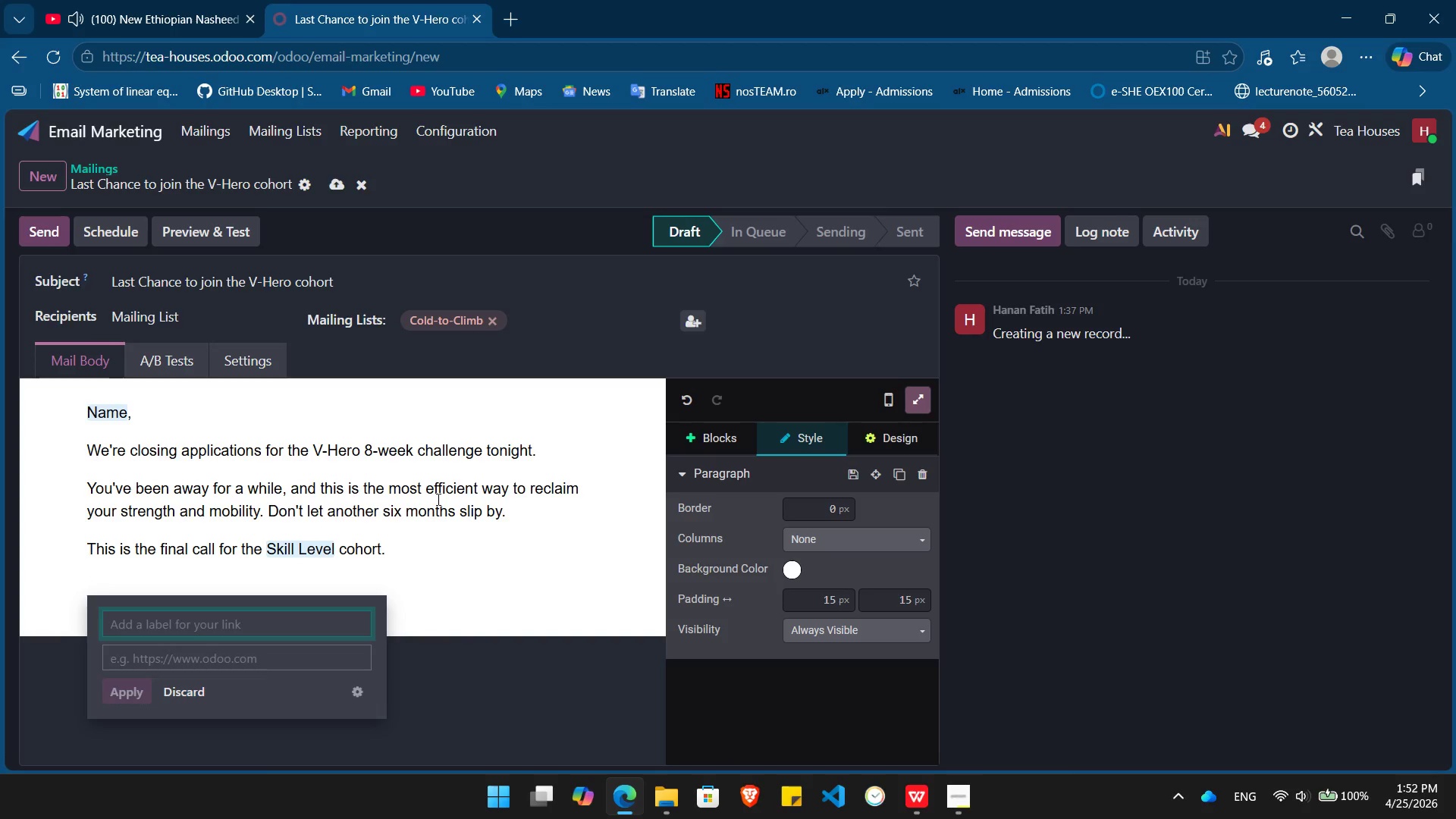 
type(Secure Your Spot)
key(Tab)
type(#)
 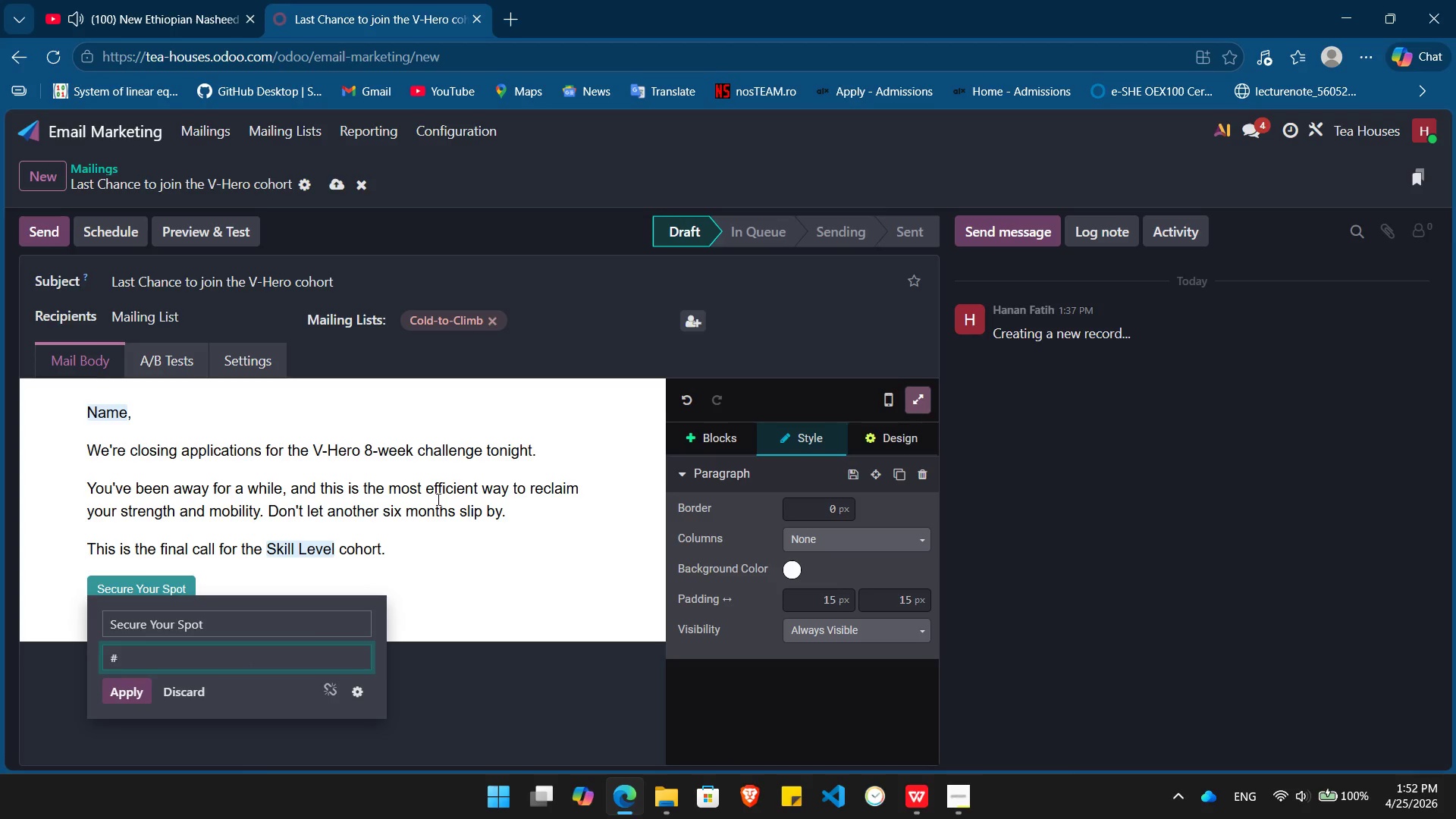 
key(Enter)
 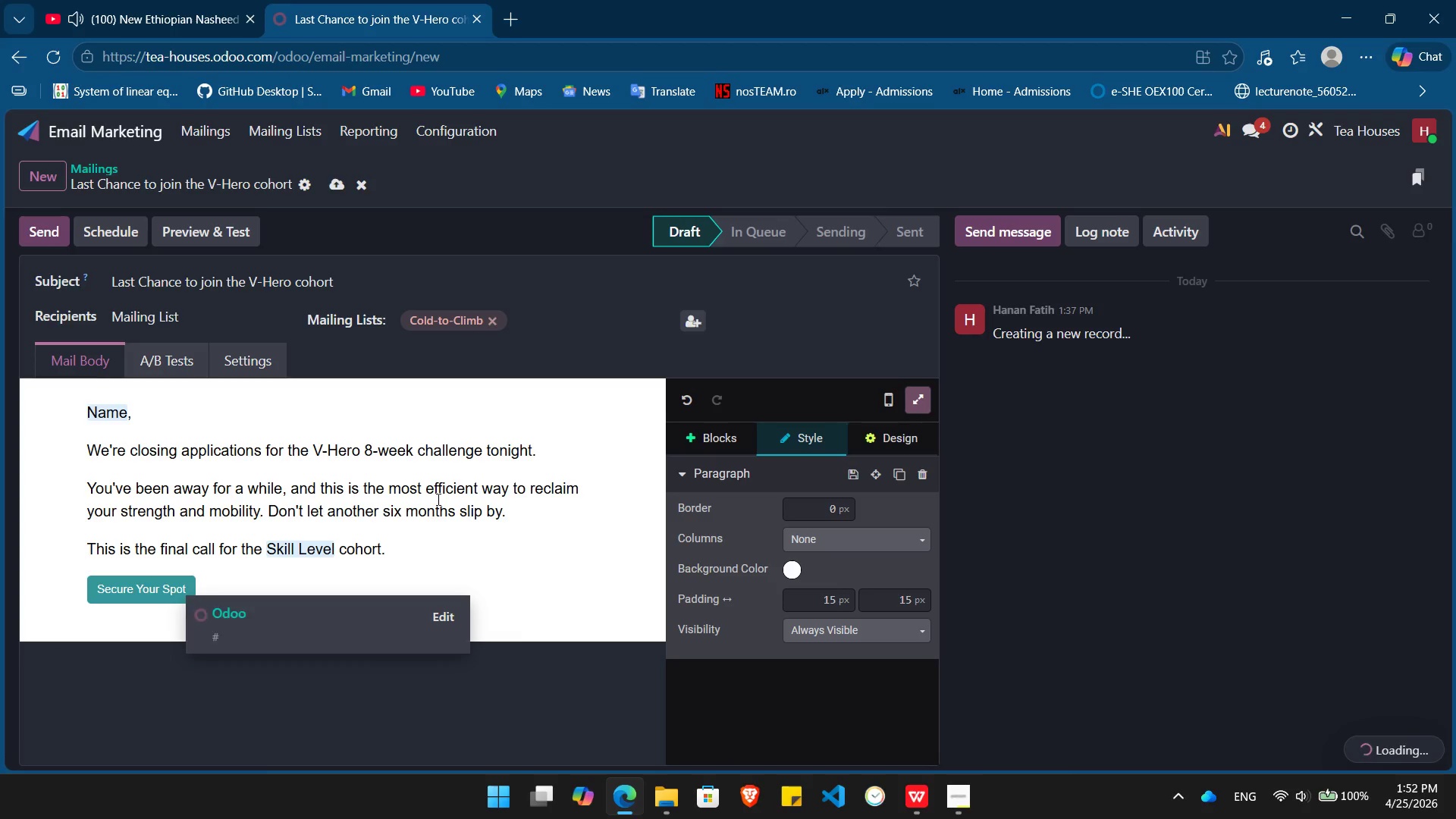 
key(Enter)
 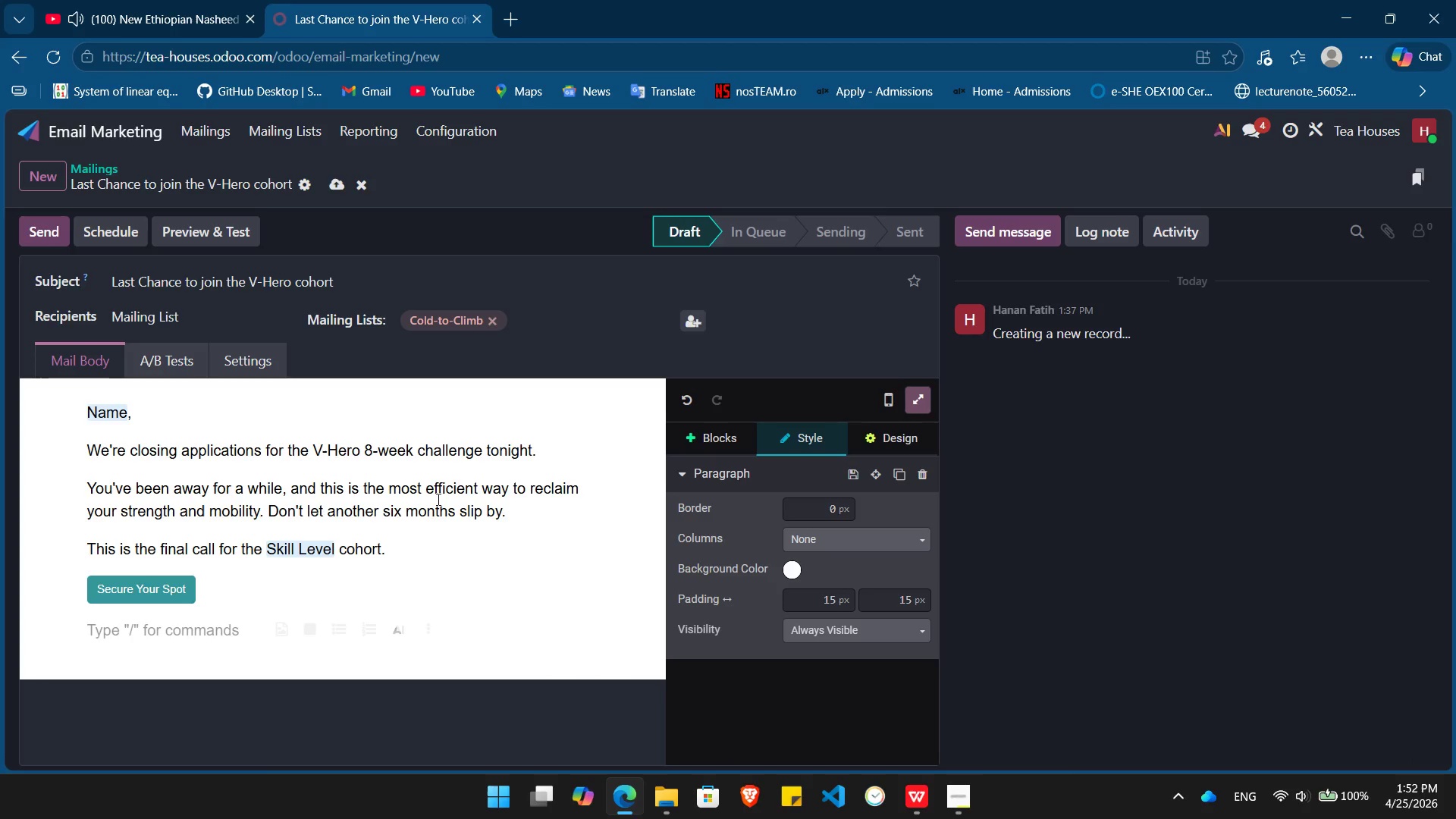 
type(Bets)
key(Backspace)
key(Backspace)
type(st,)
 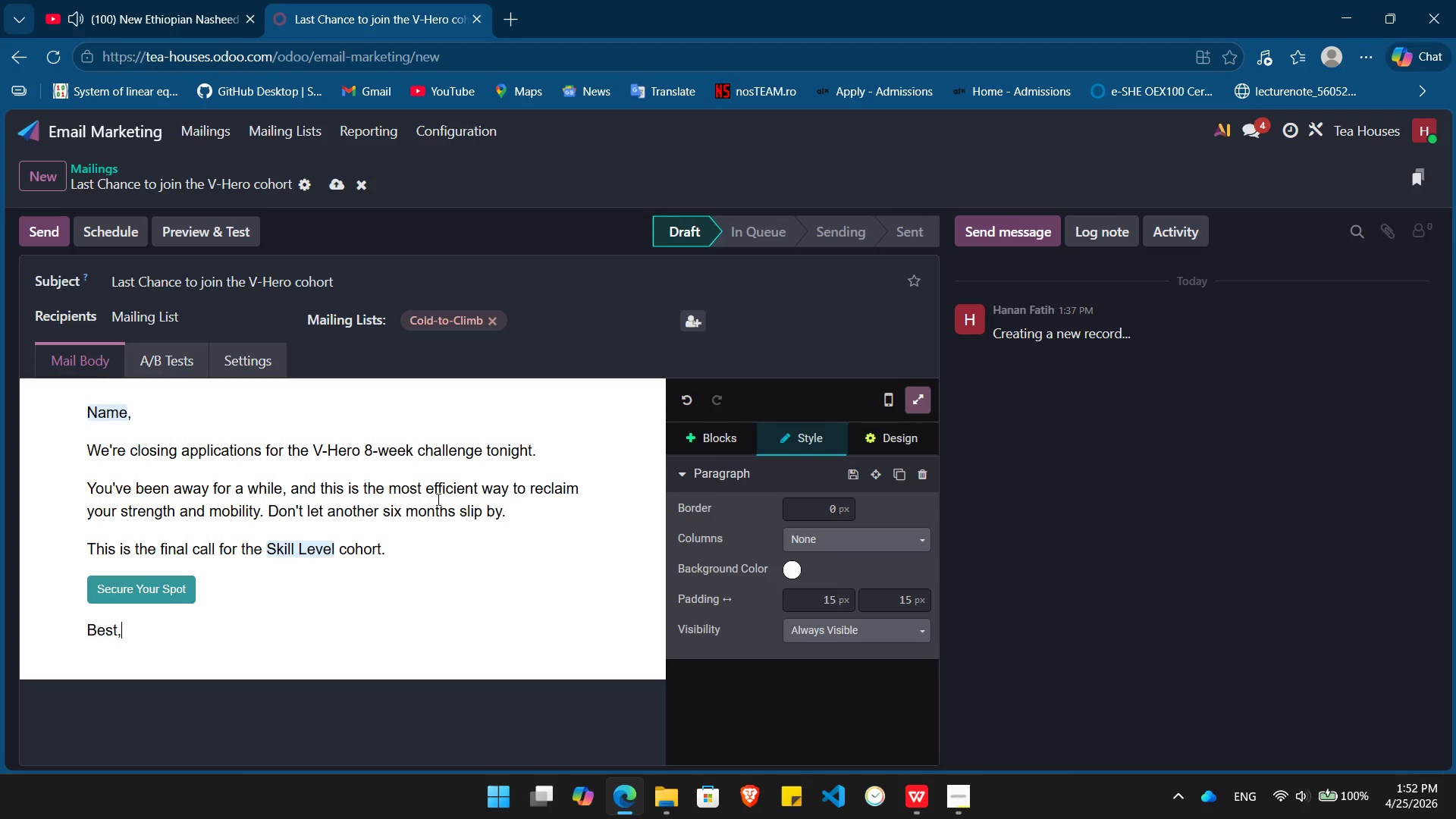 
key(Enter)
 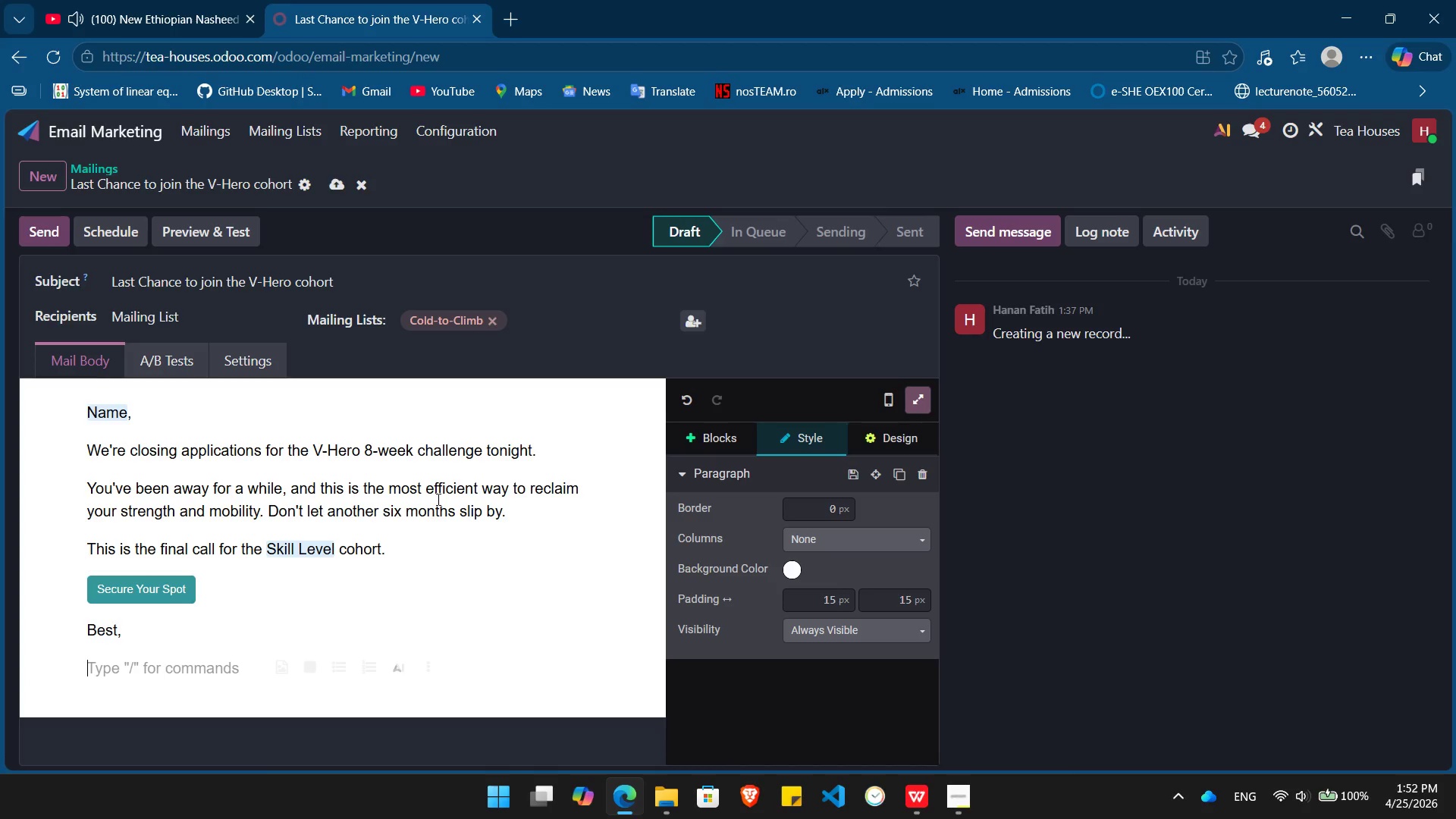 
wait(5.98)
 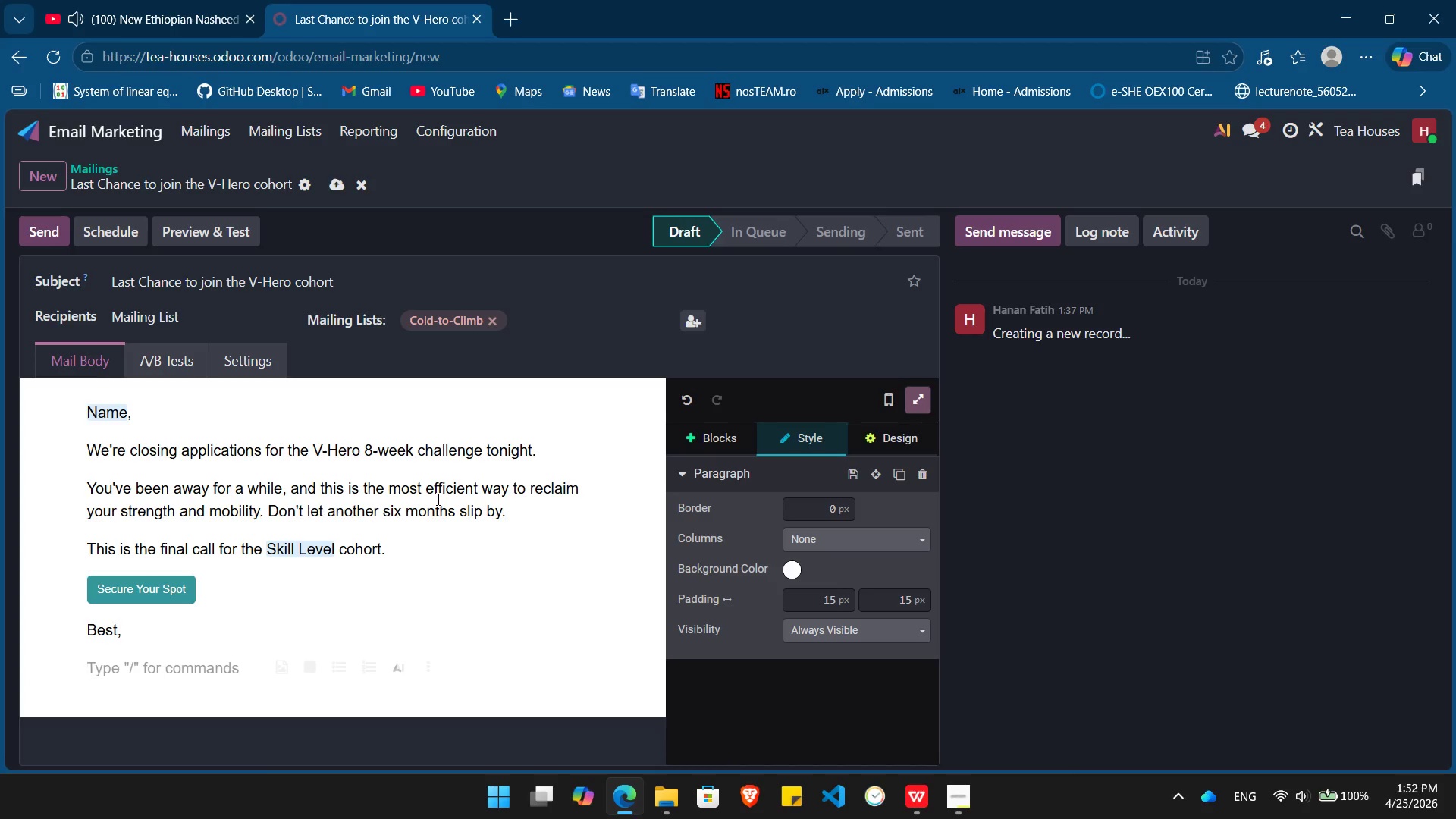 
key(Control+ControlLeft)
 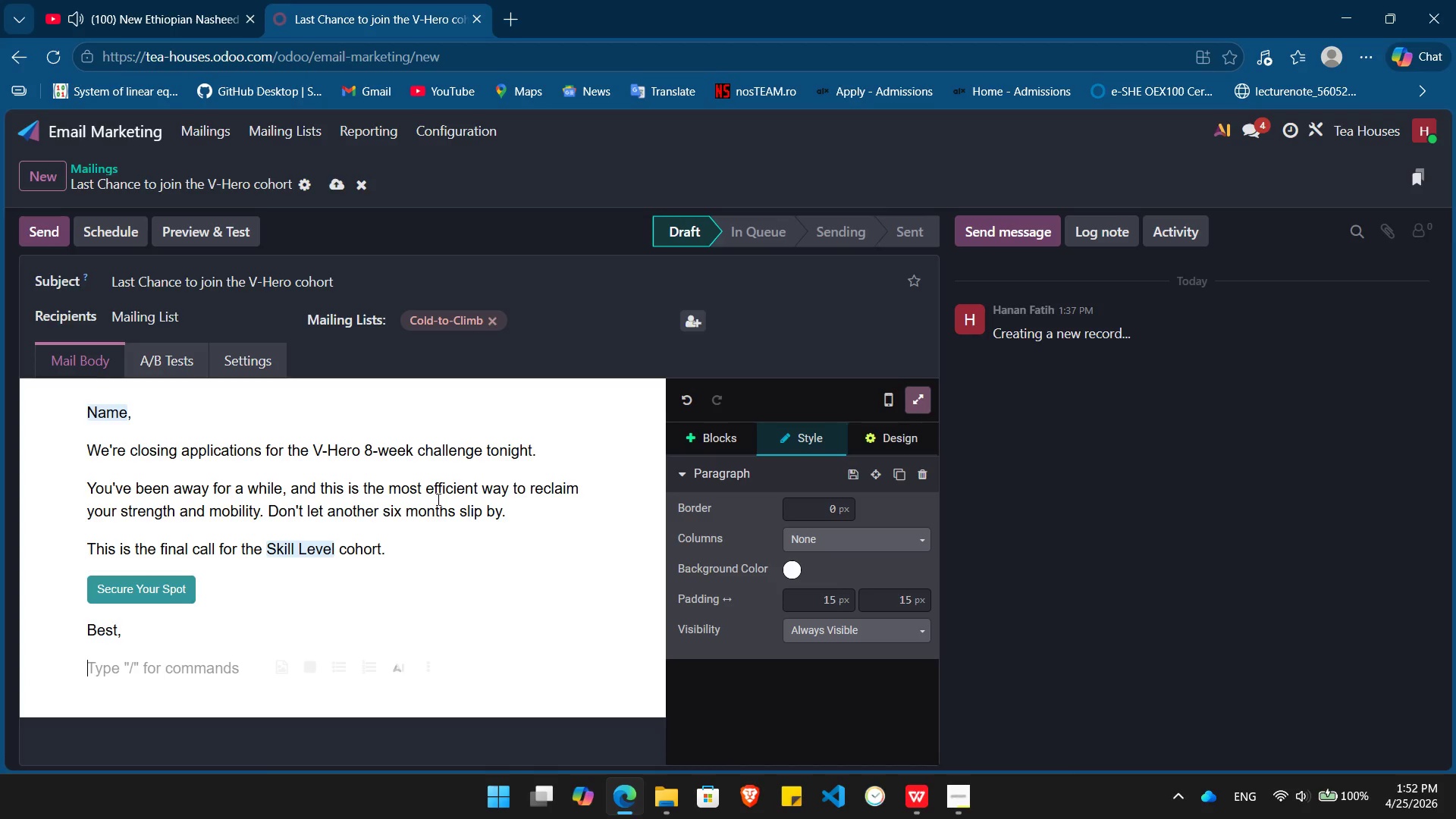 
key(Control+B)
 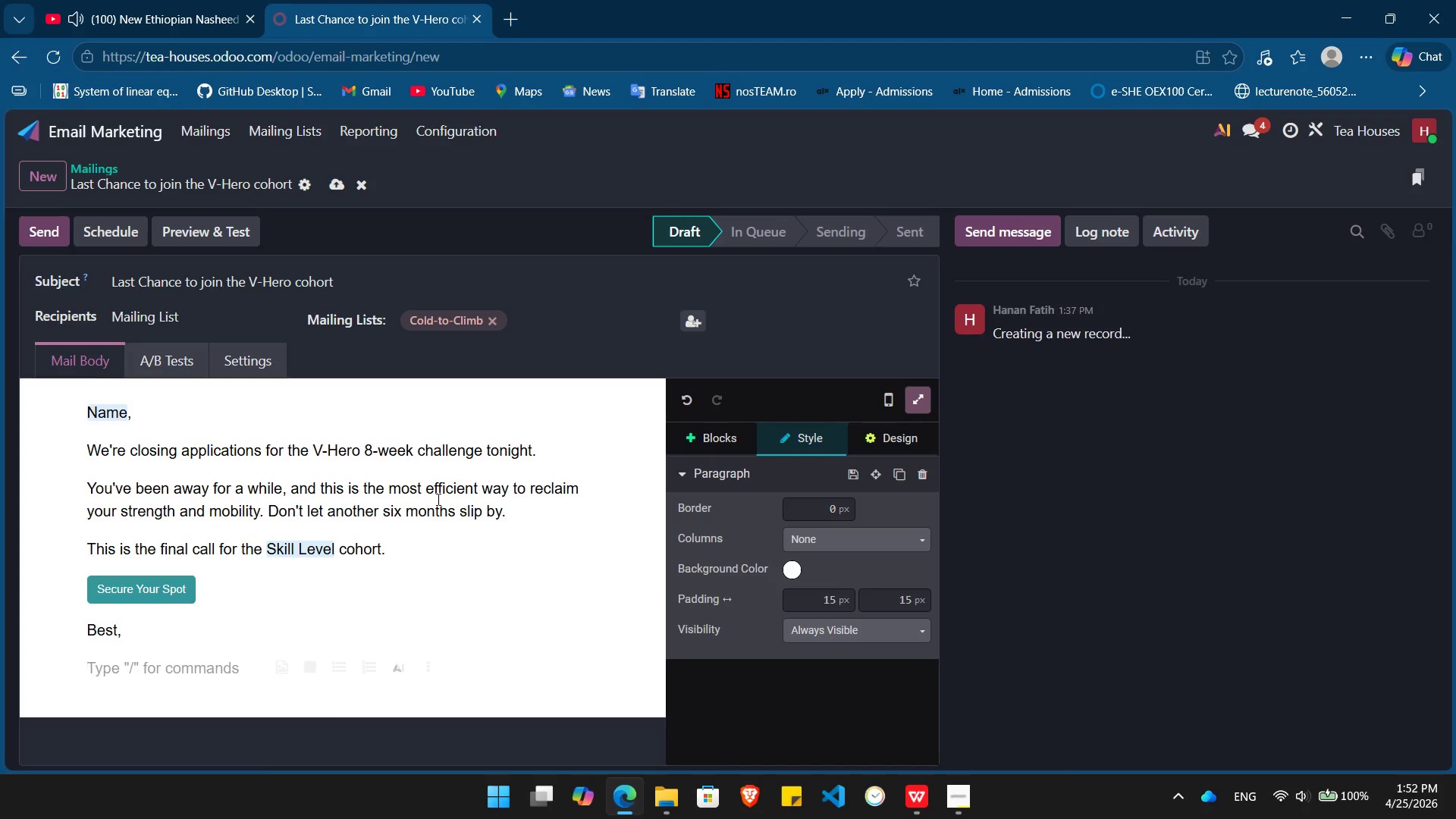 
type(Aplex)
 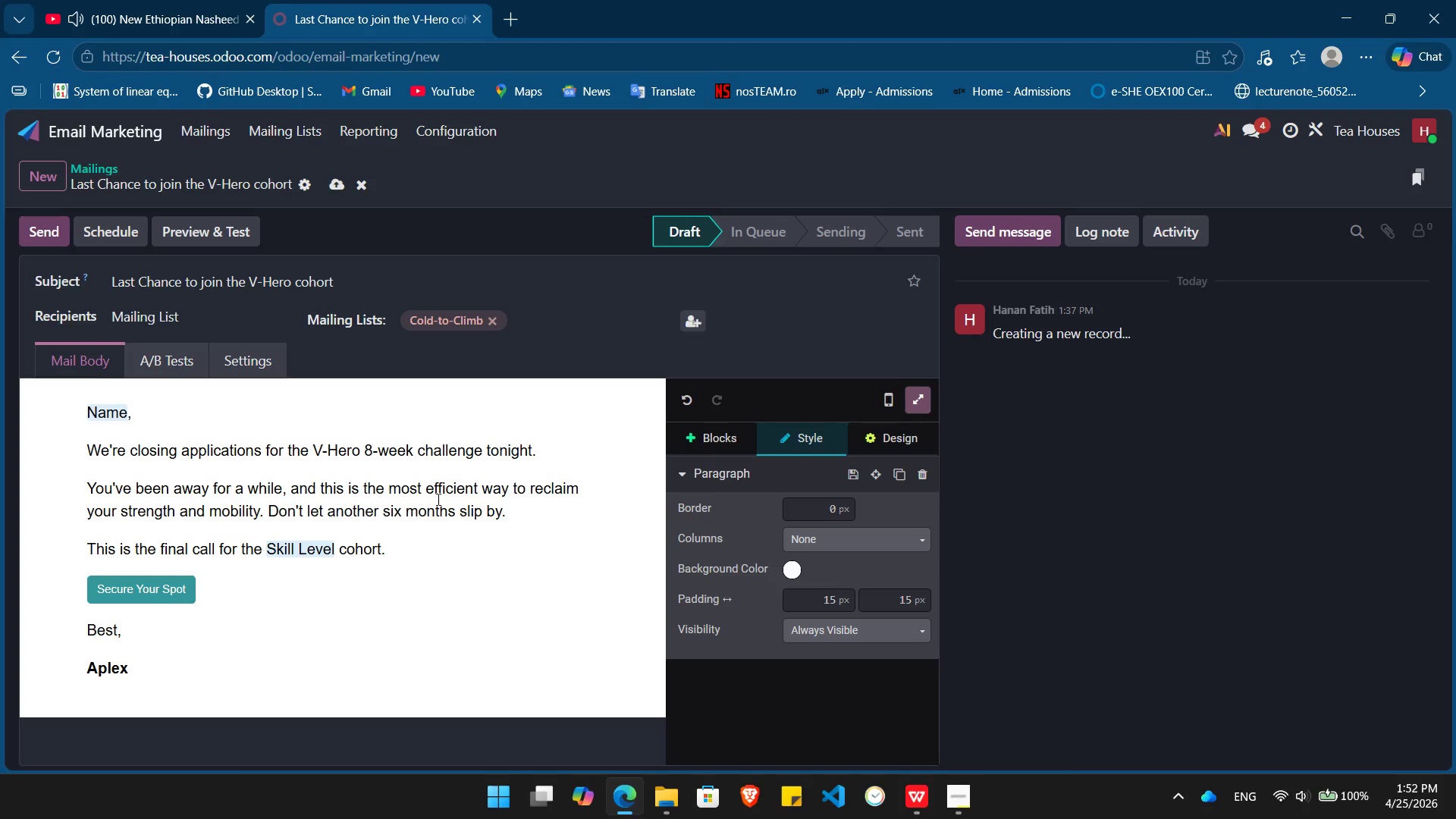 
key(Backspace)
key(Backspace)
key(Backspace)
type(ex Team)
 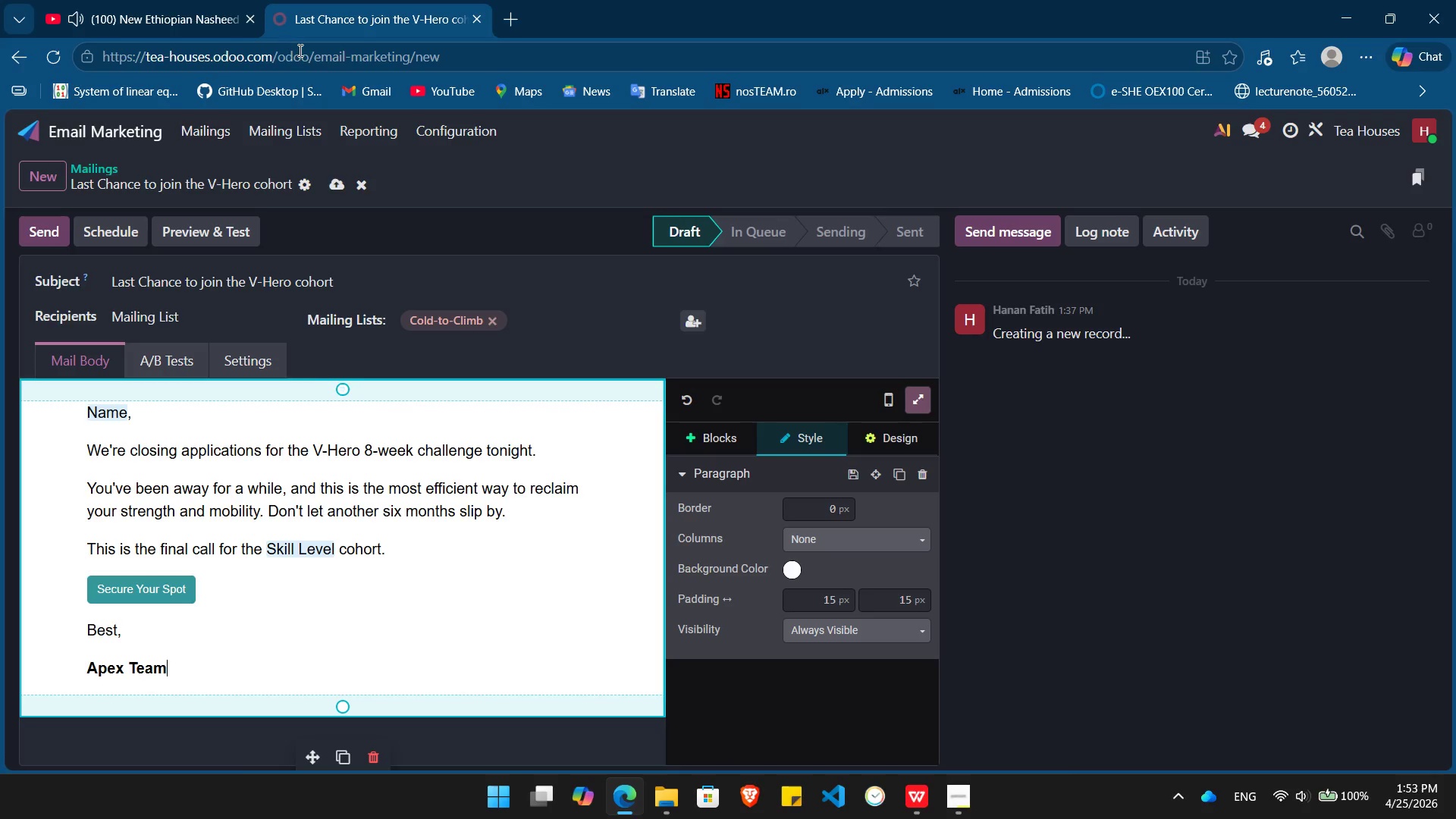 
left_click([202, 136])
 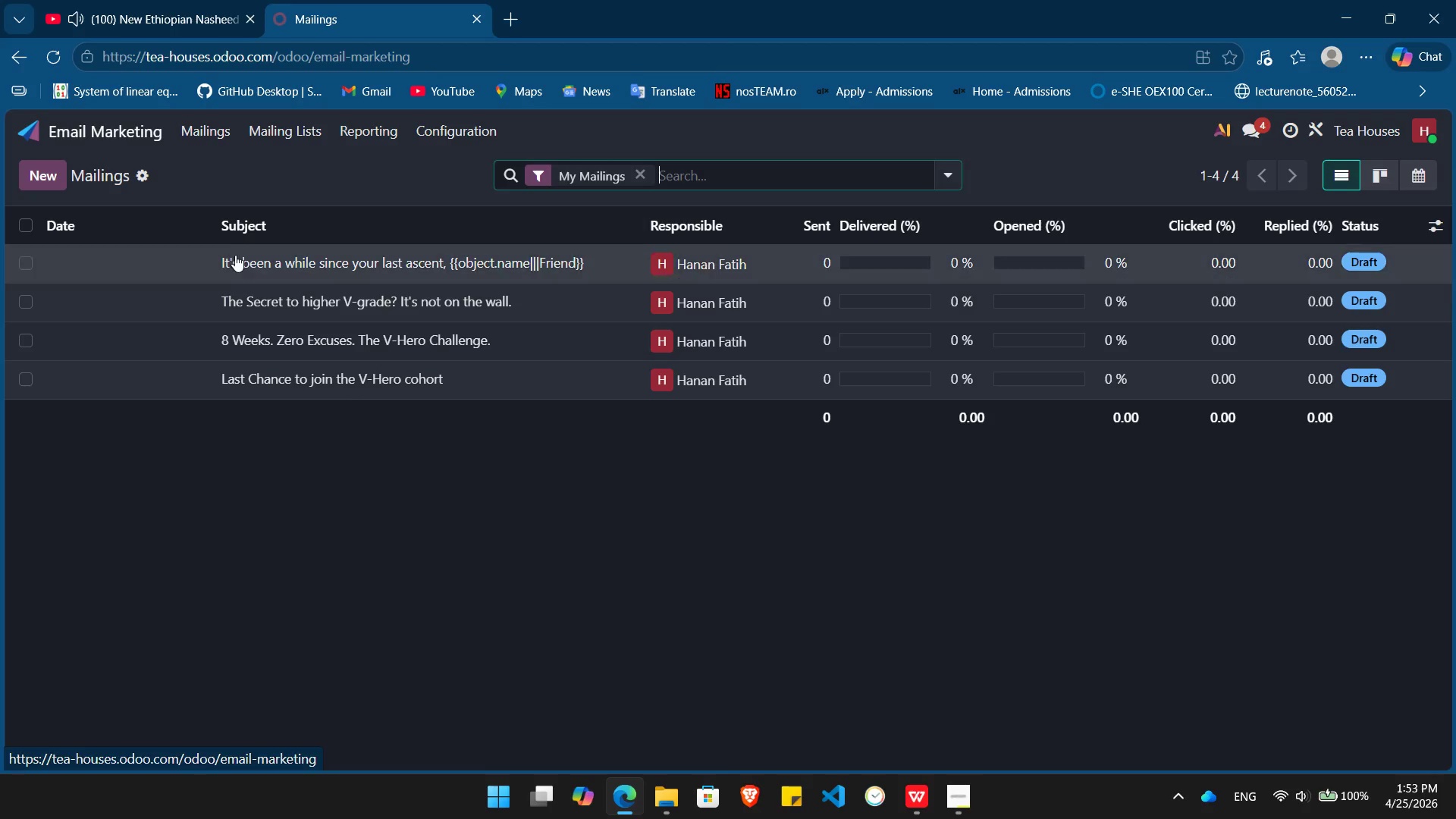 
mouse_move([288, 280])
 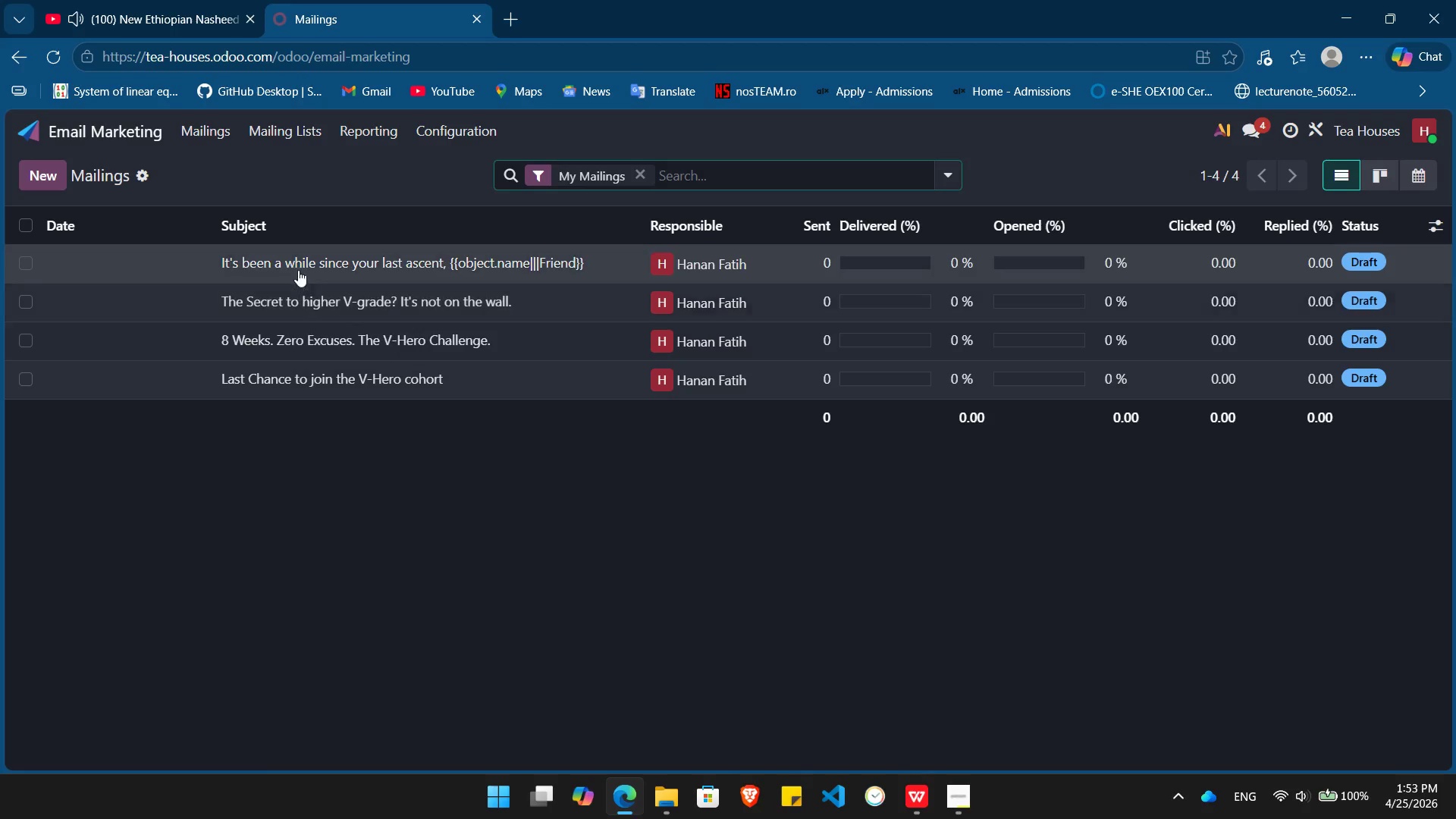 
left_click([298, 262])
 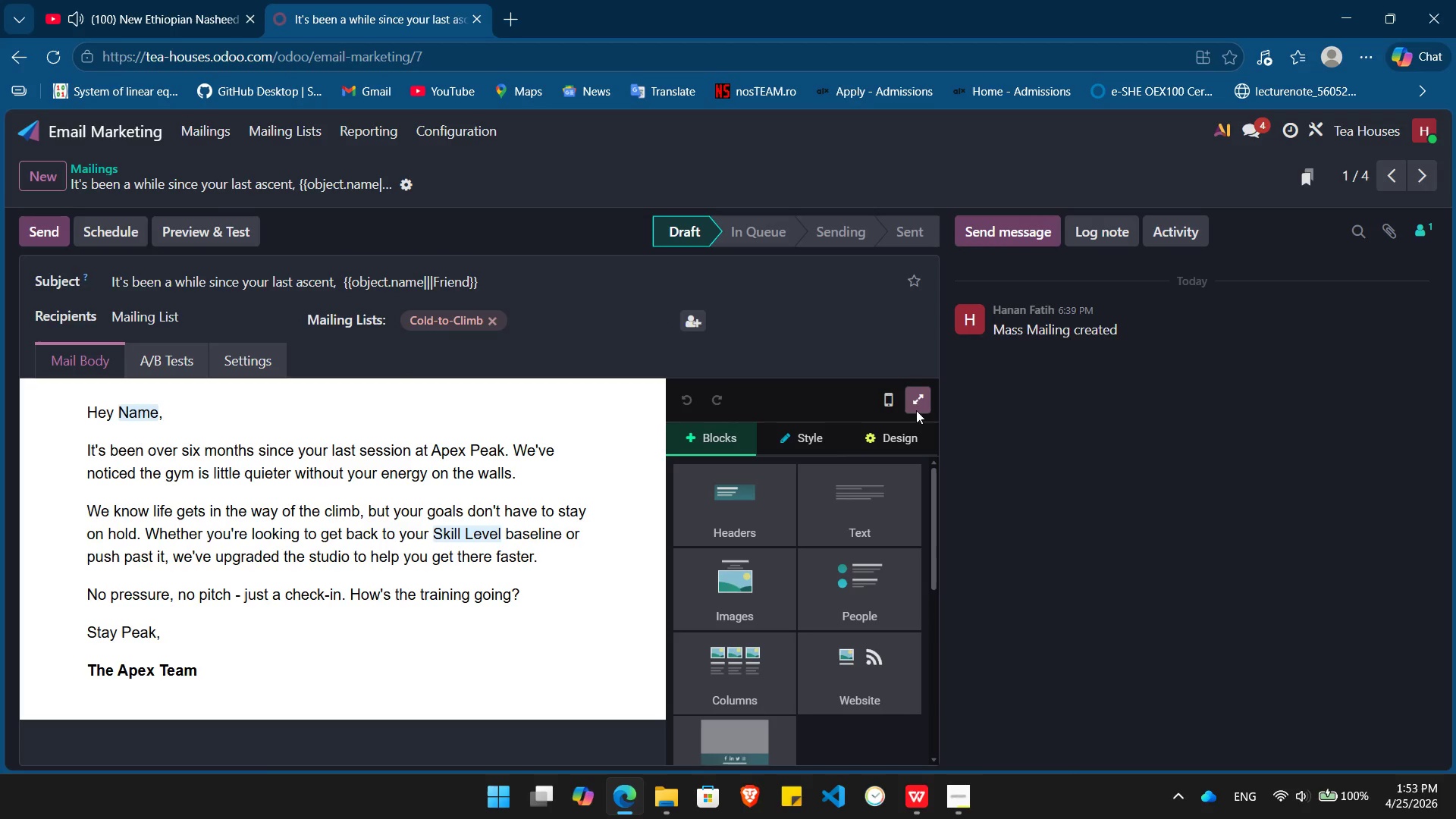 
left_click([912, 397])
 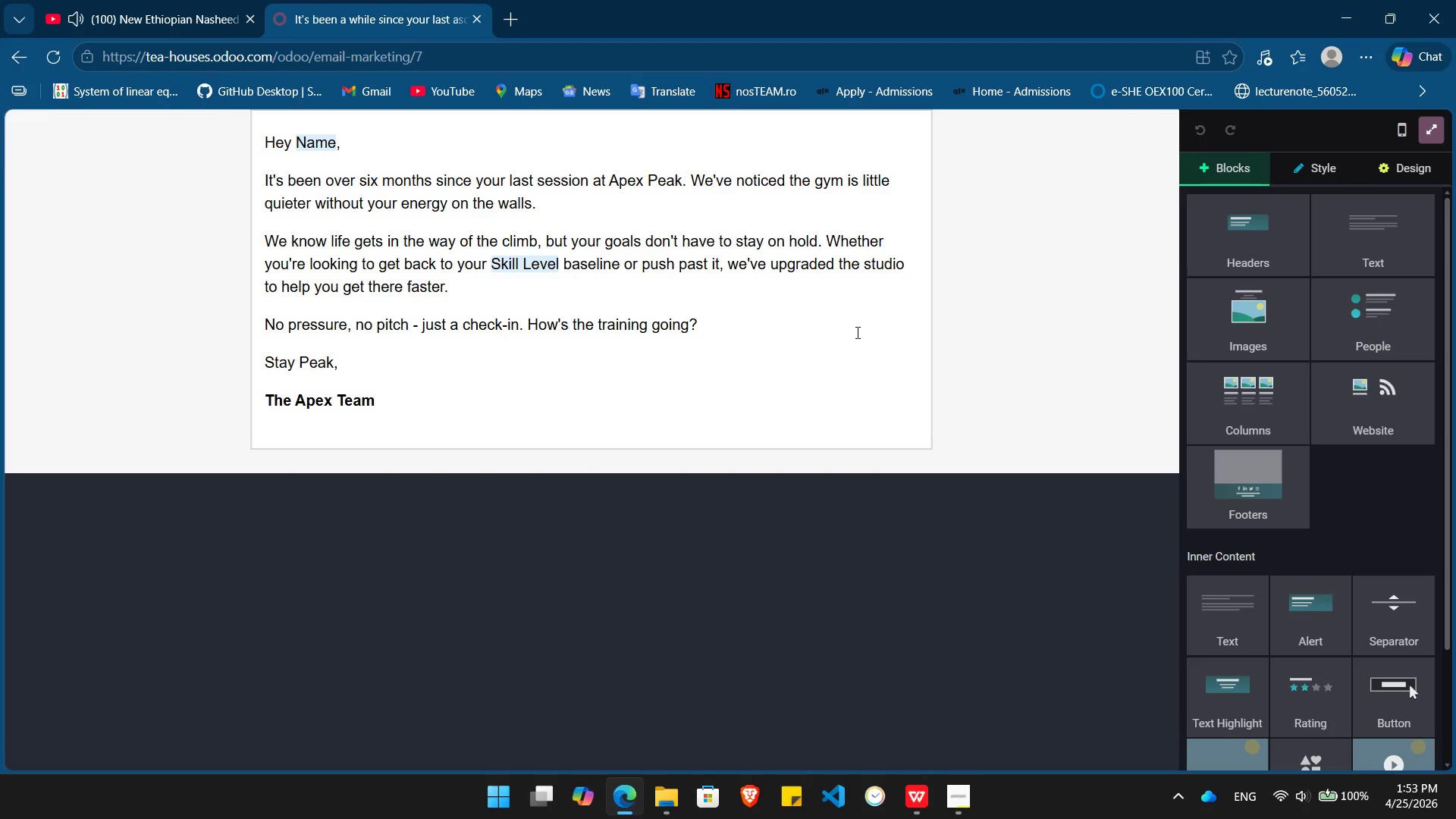 
wait(5.25)
 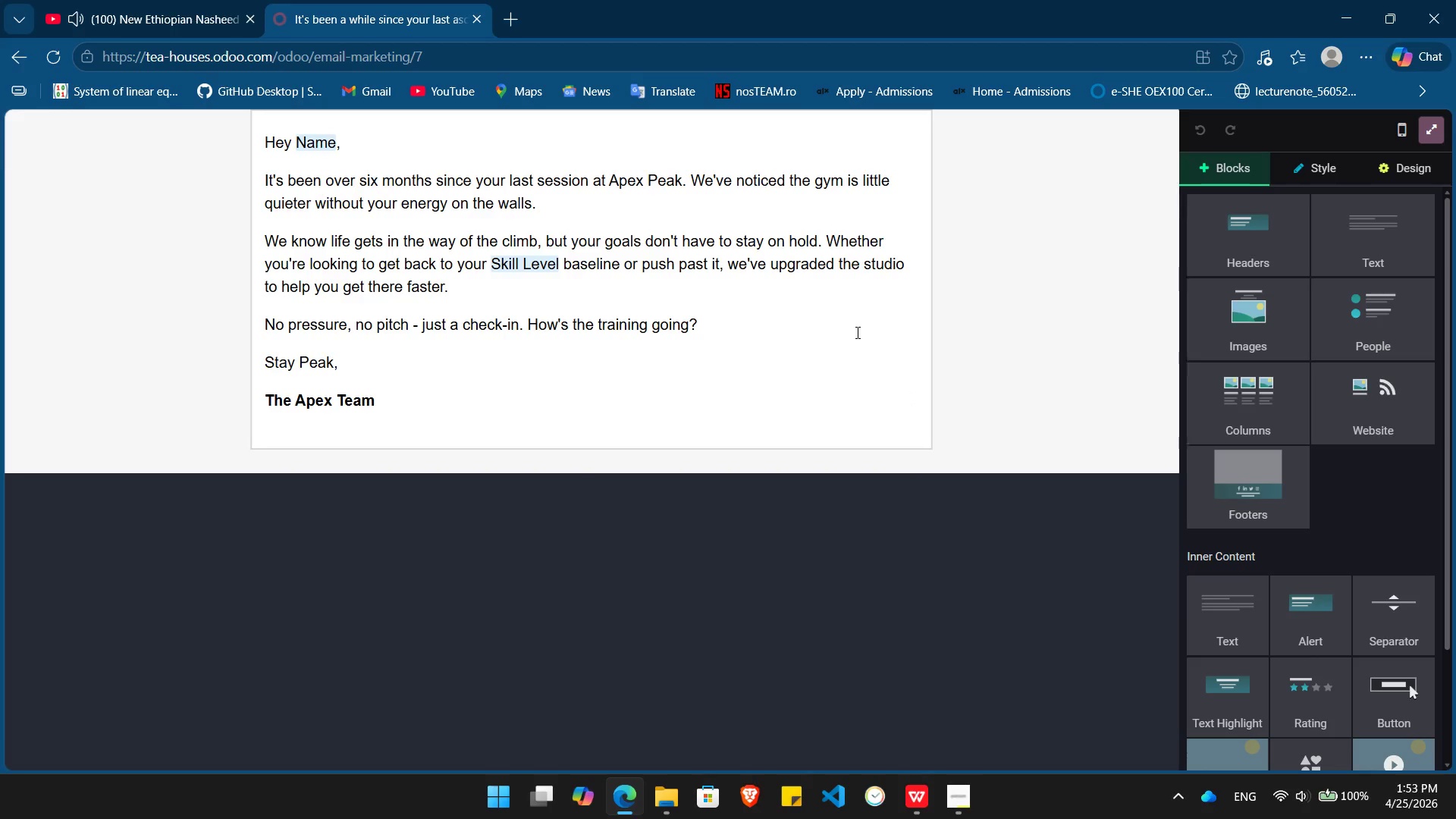 
left_click_drag(start_coordinate=[1220, 235], to_coordinate=[610, 111])
 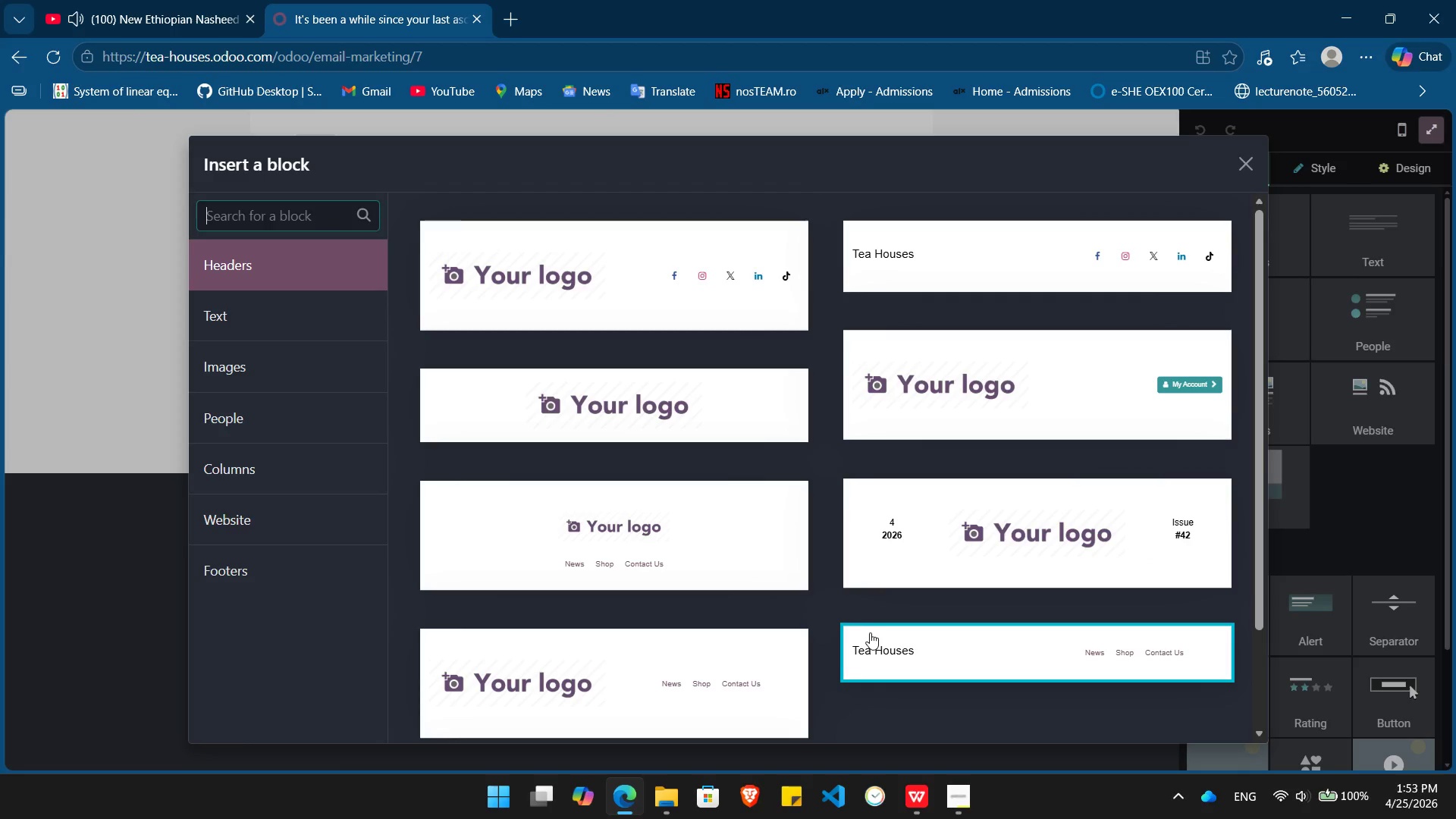 
left_click([880, 640])
 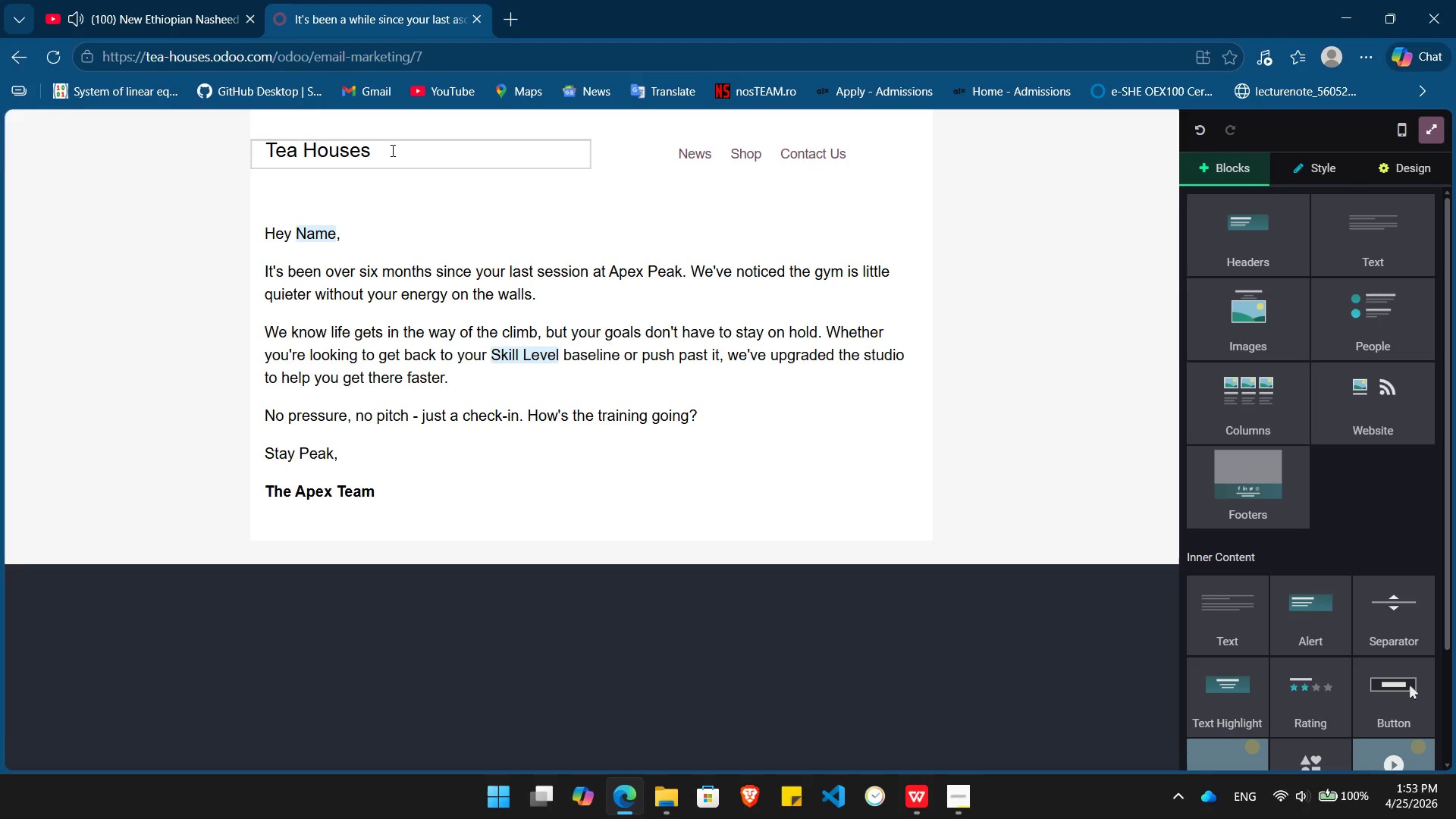 
left_click_drag(start_coordinate=[390, 150], to_coordinate=[245, 143])
 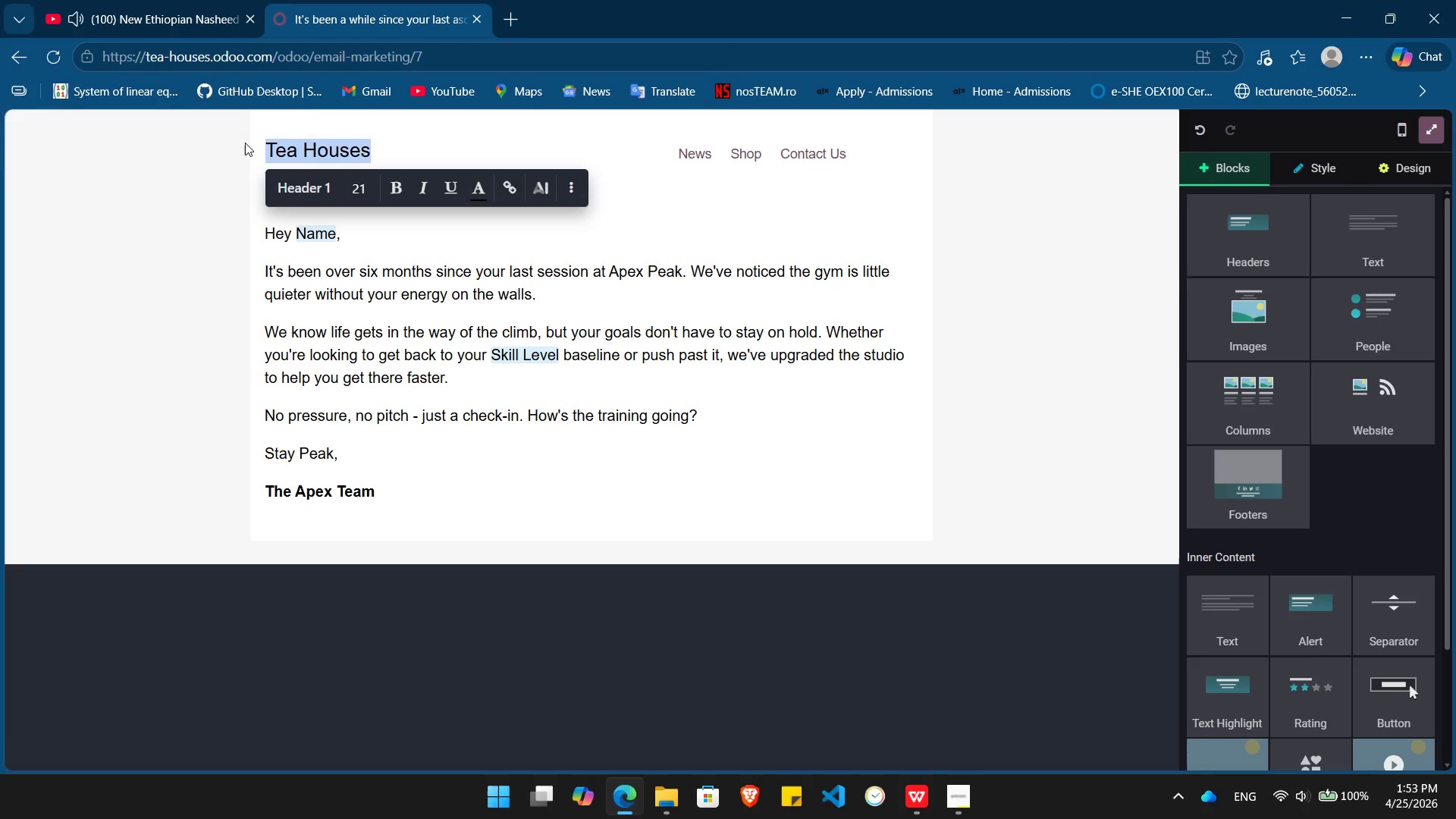 
type(Apex Team)
key(Tab)
 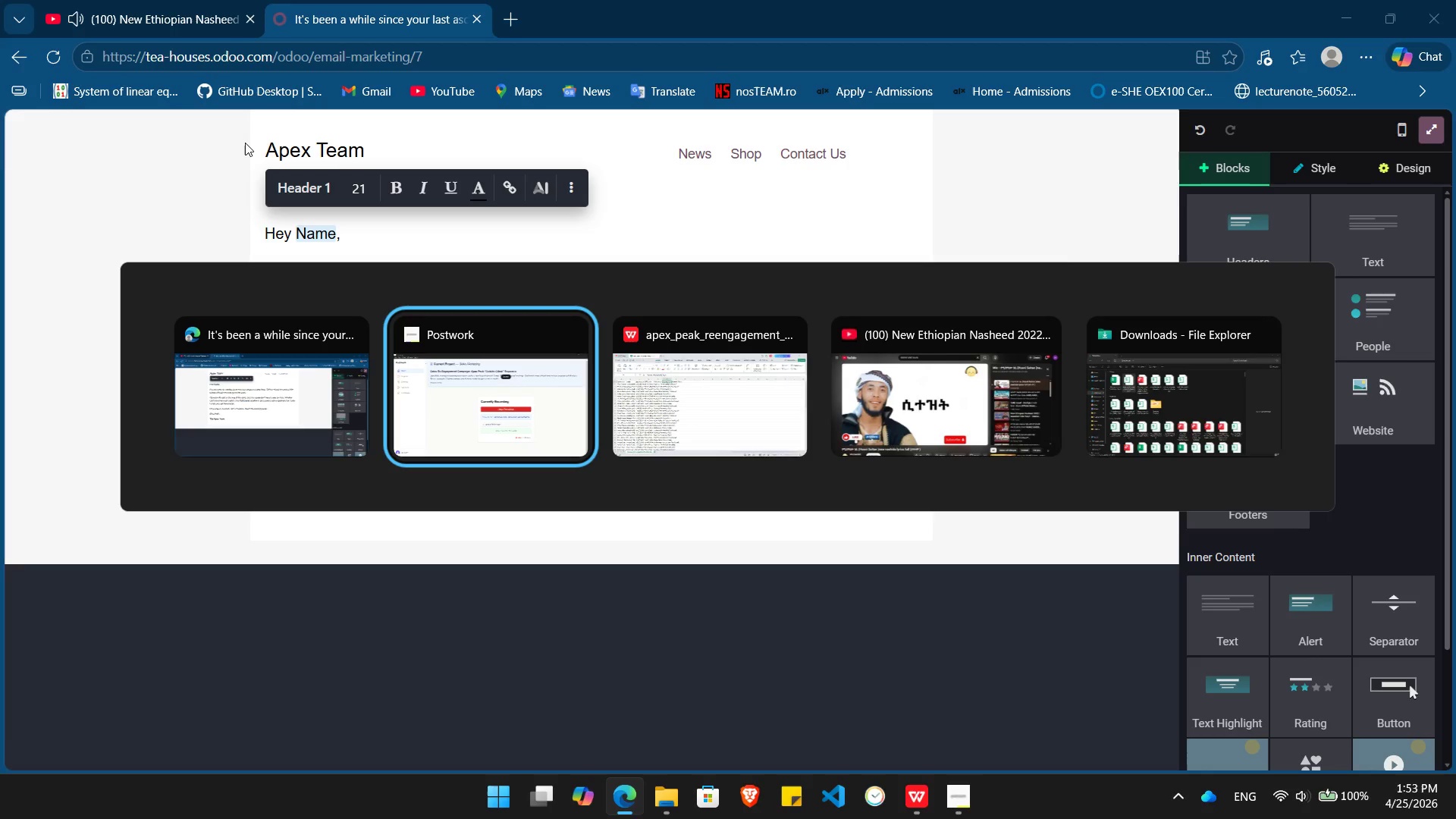 
hold_key(key=AltLeft, duration=1.27)